 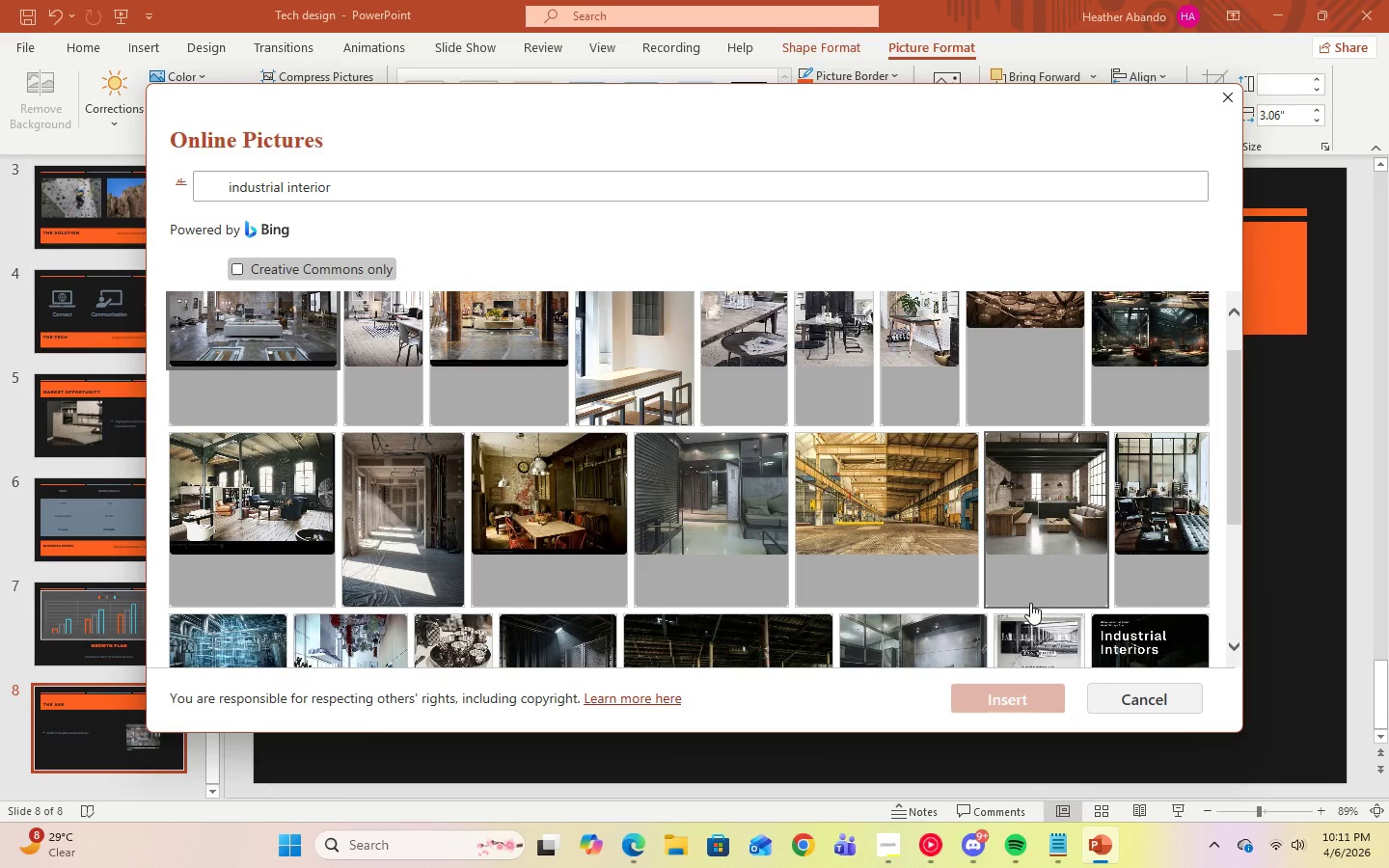 
left_click([1069, 507])
 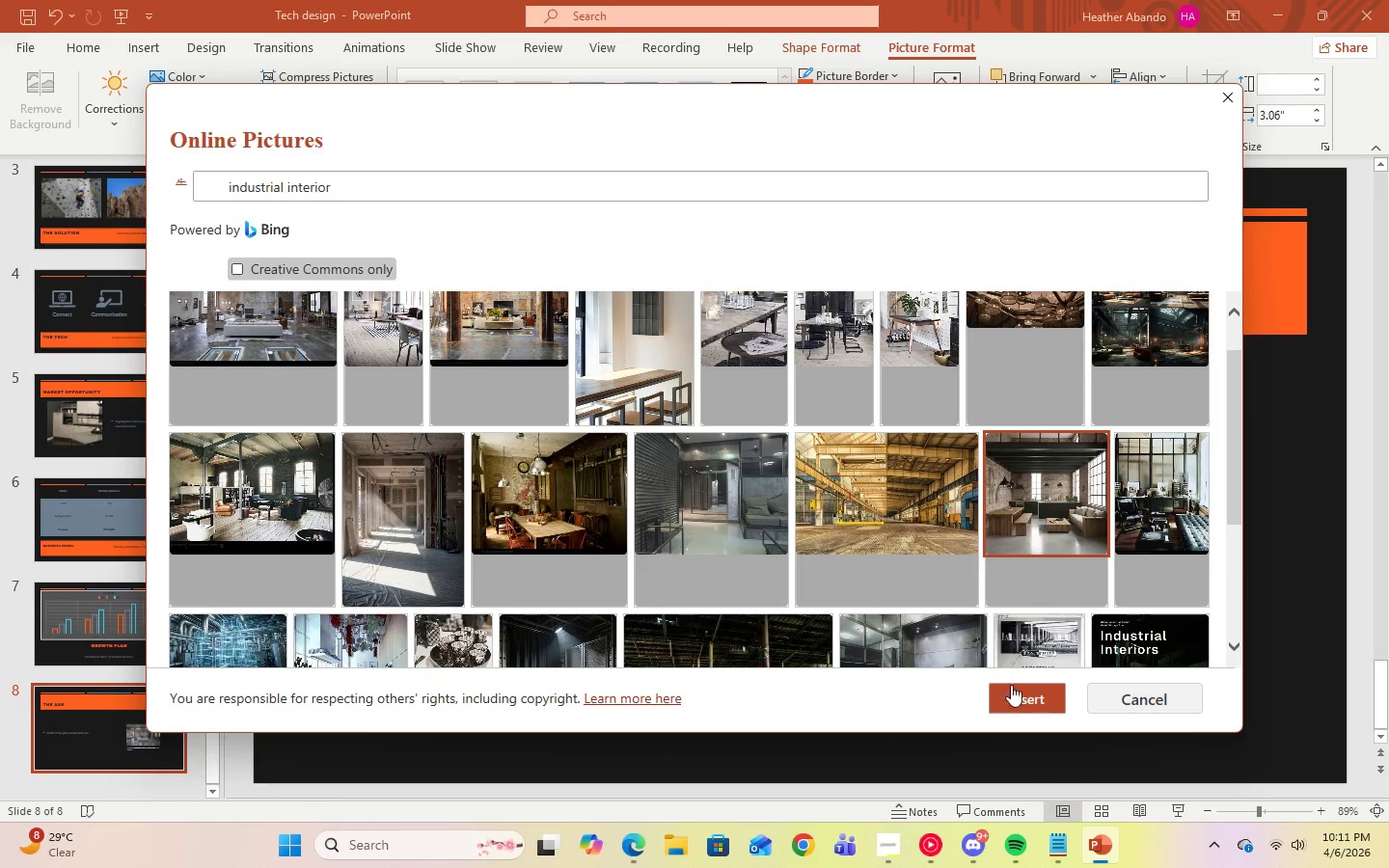 
left_click([1014, 694])
 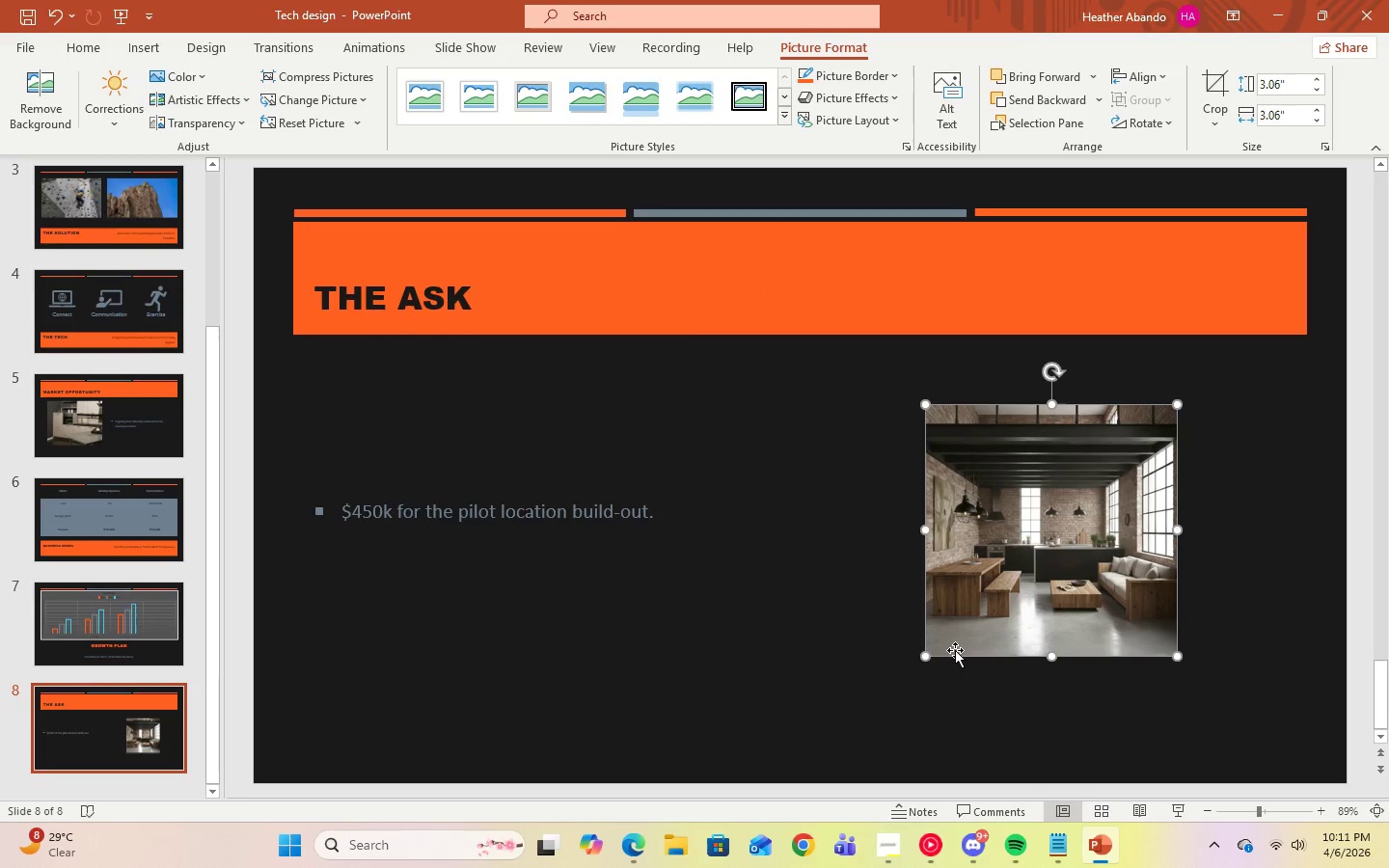 
left_click_drag(start_coordinate=[921, 659], to_coordinate=[862, 657])
 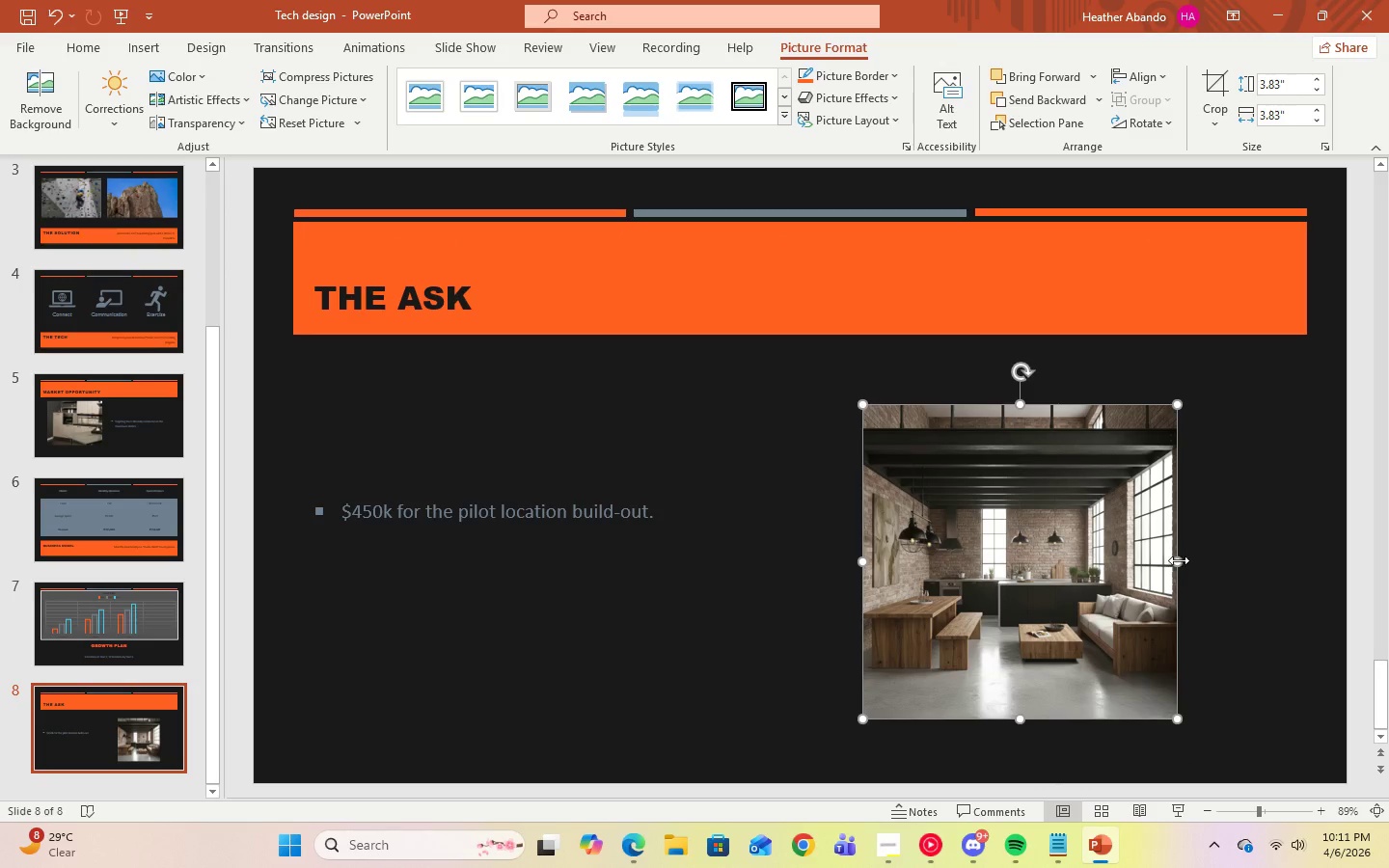 
left_click_drag(start_coordinate=[1180, 560], to_coordinate=[1303, 557])
 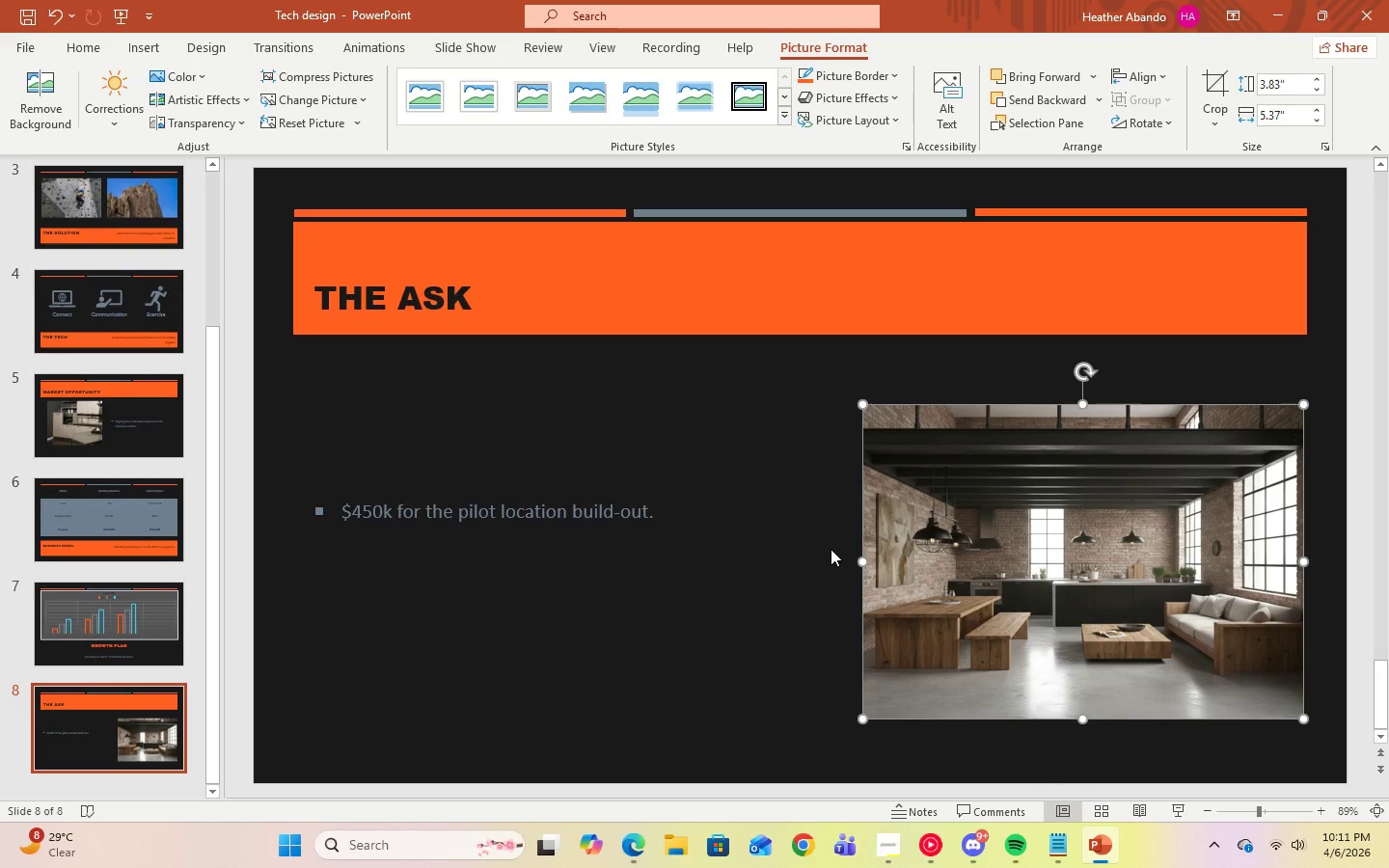 
left_click_drag(start_coordinate=[961, 533], to_coordinate=[965, 527])
 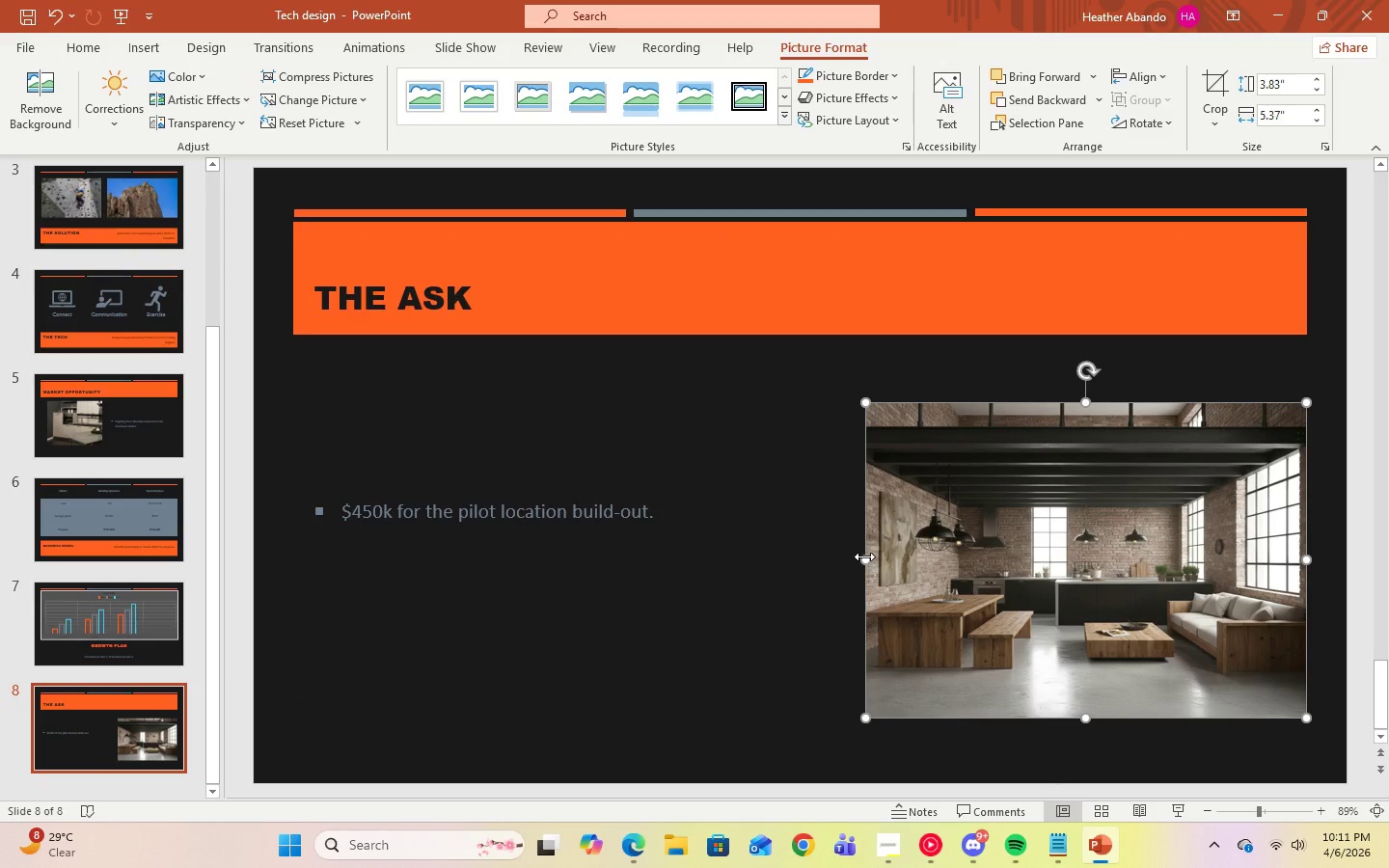 
left_click_drag(start_coordinate=[863, 559], to_coordinate=[823, 560])
 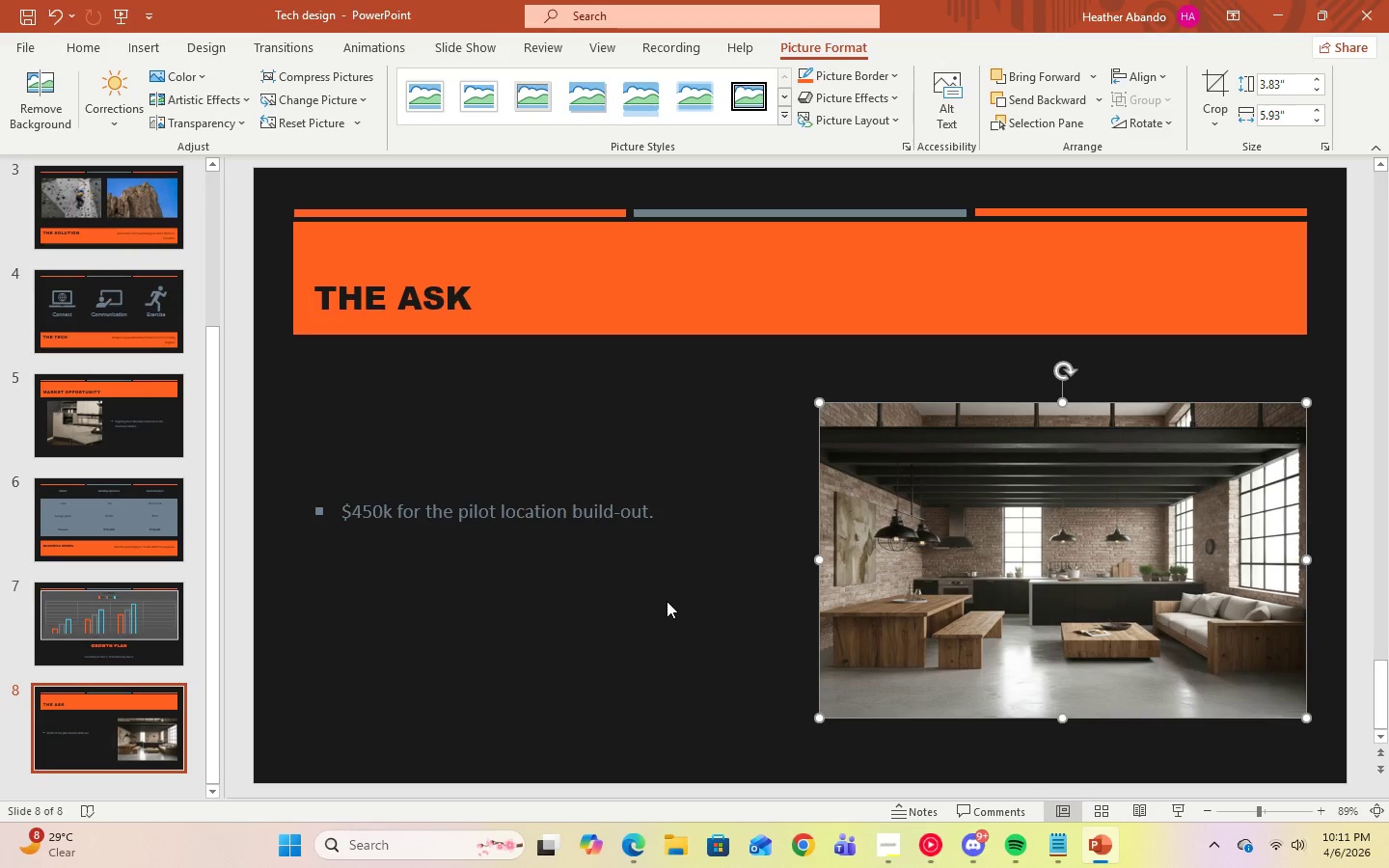 
left_click([667, 601])
 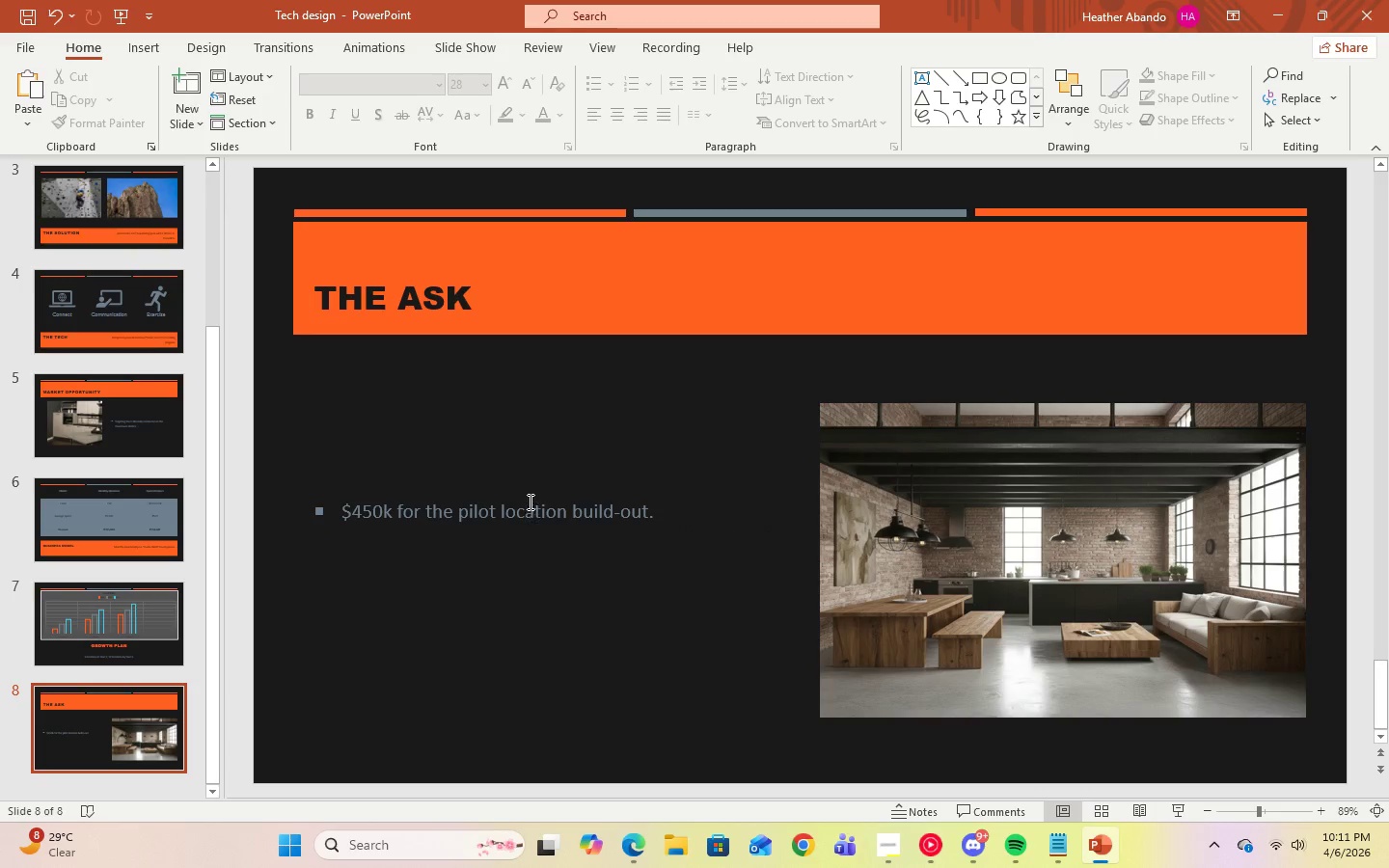 
left_click([535, 505])
 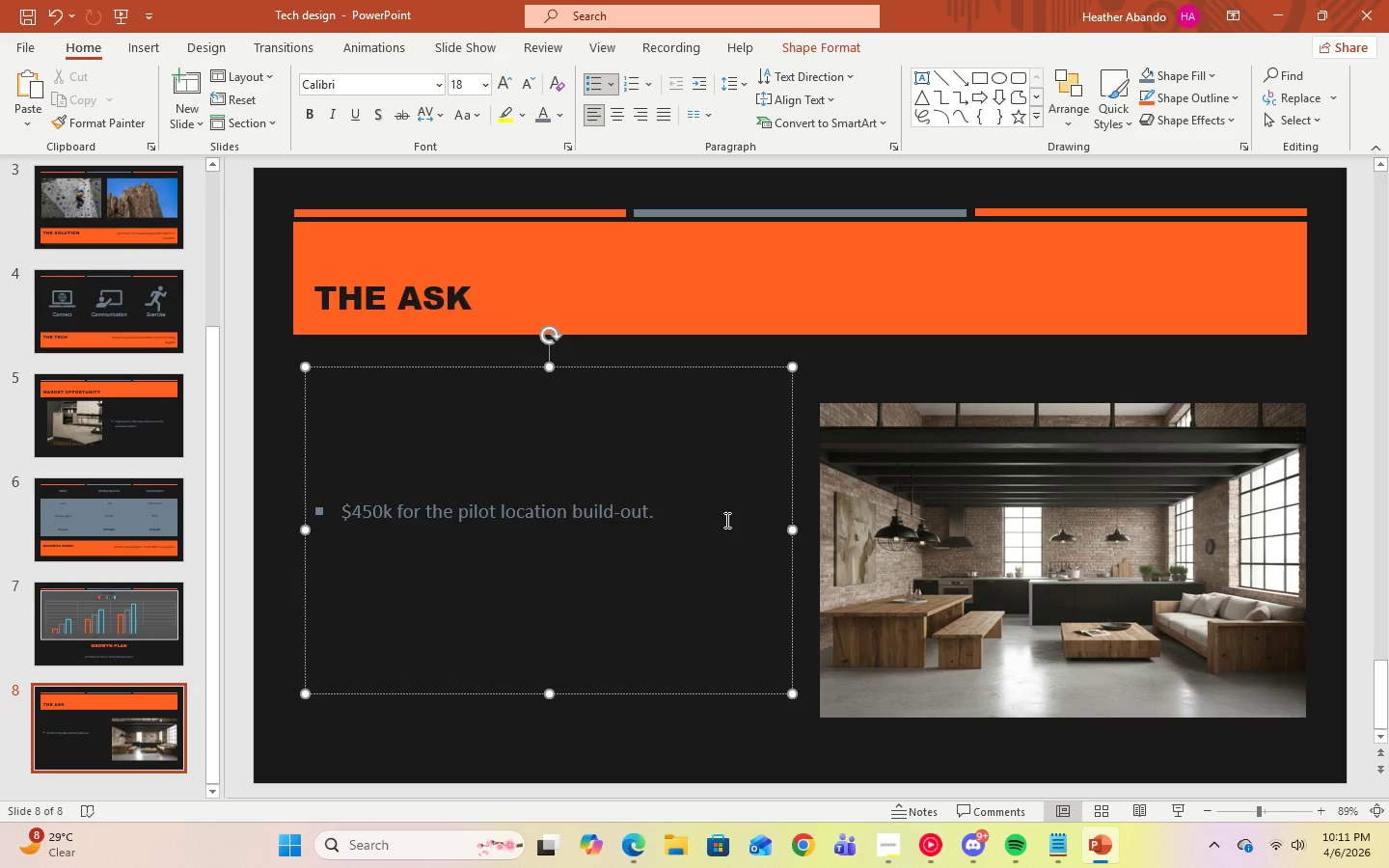 
left_click([728, 521])
 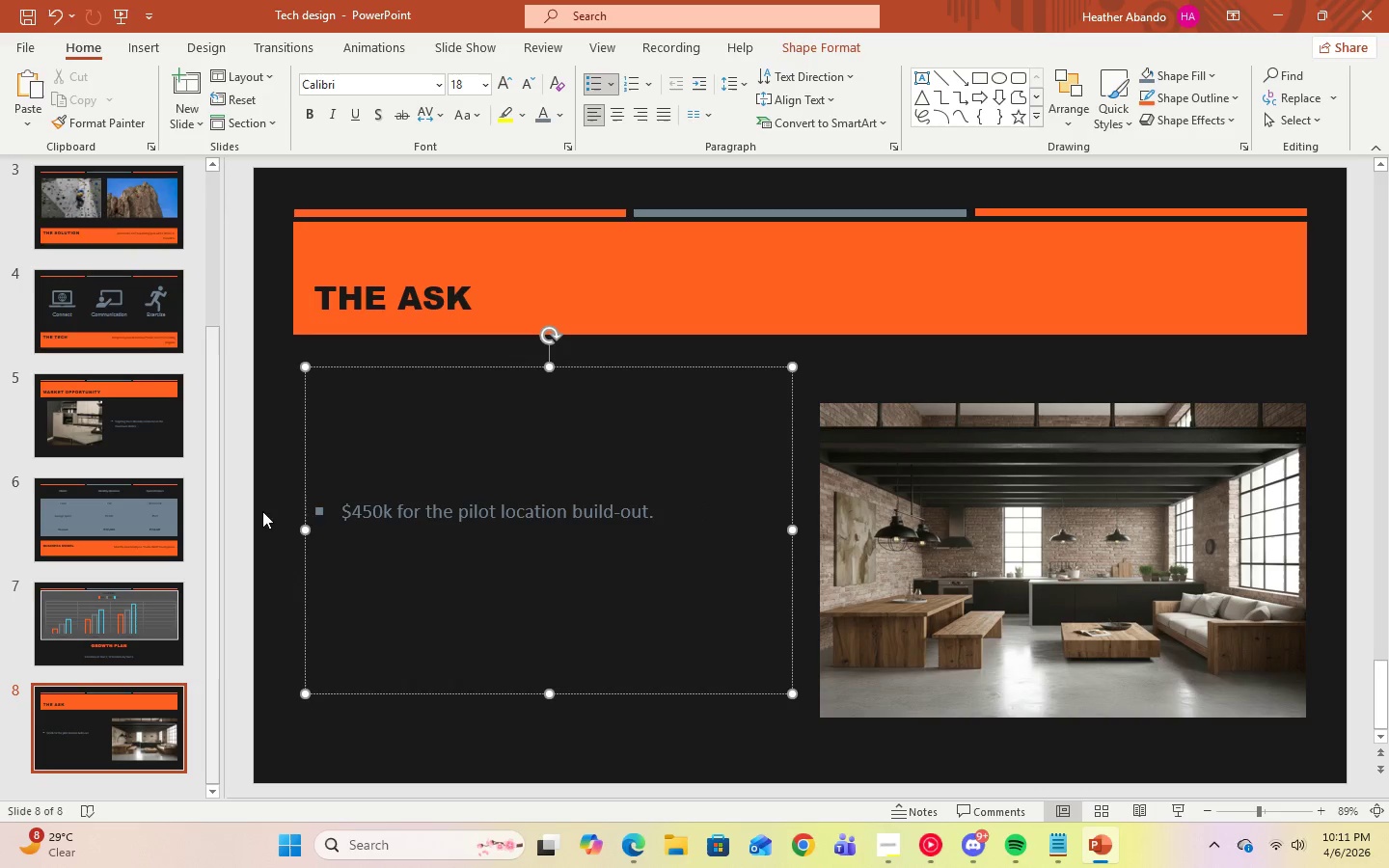 
left_click_drag(start_coordinate=[339, 509], to_coordinate=[659, 520])
 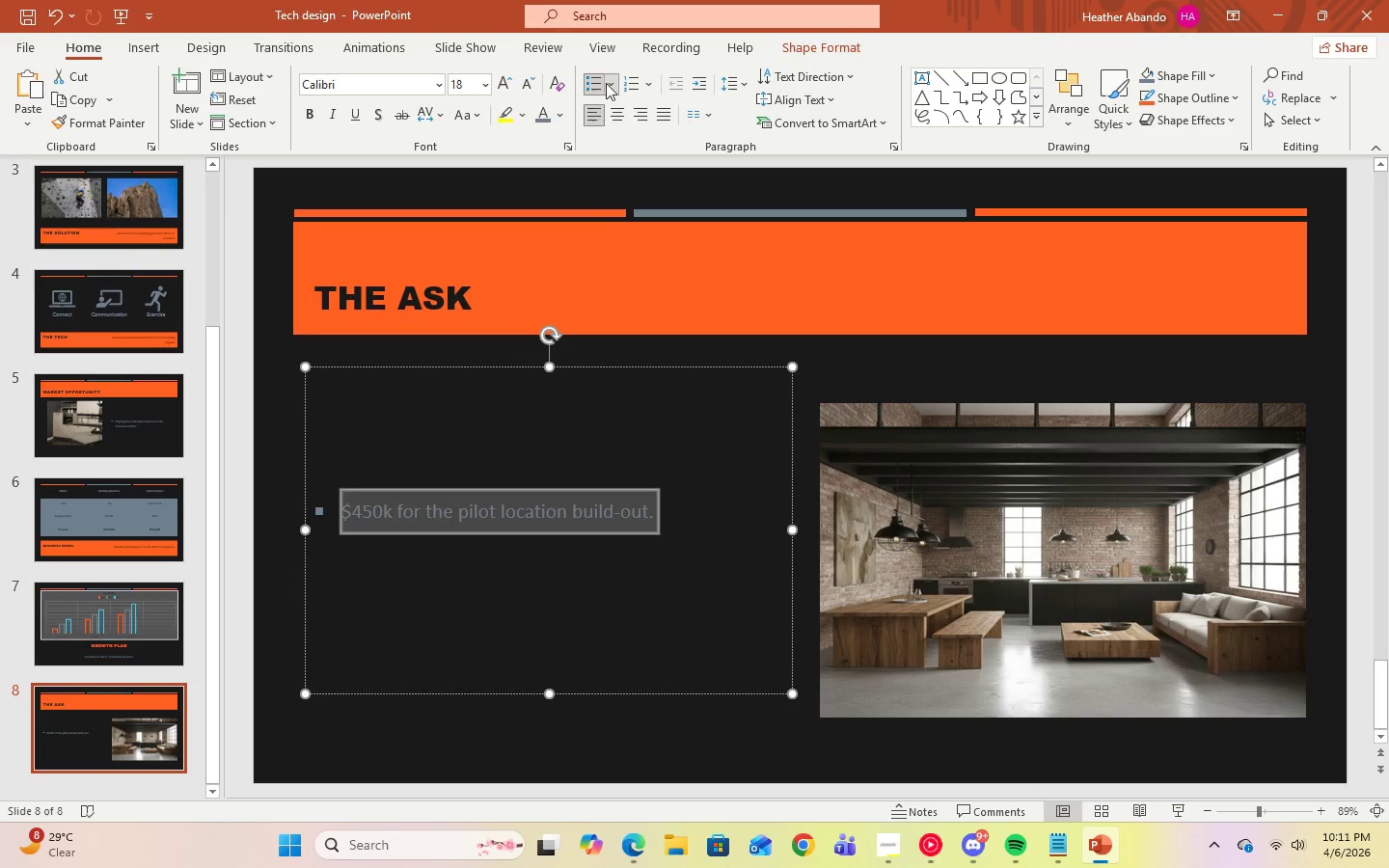 
left_click([608, 81])
 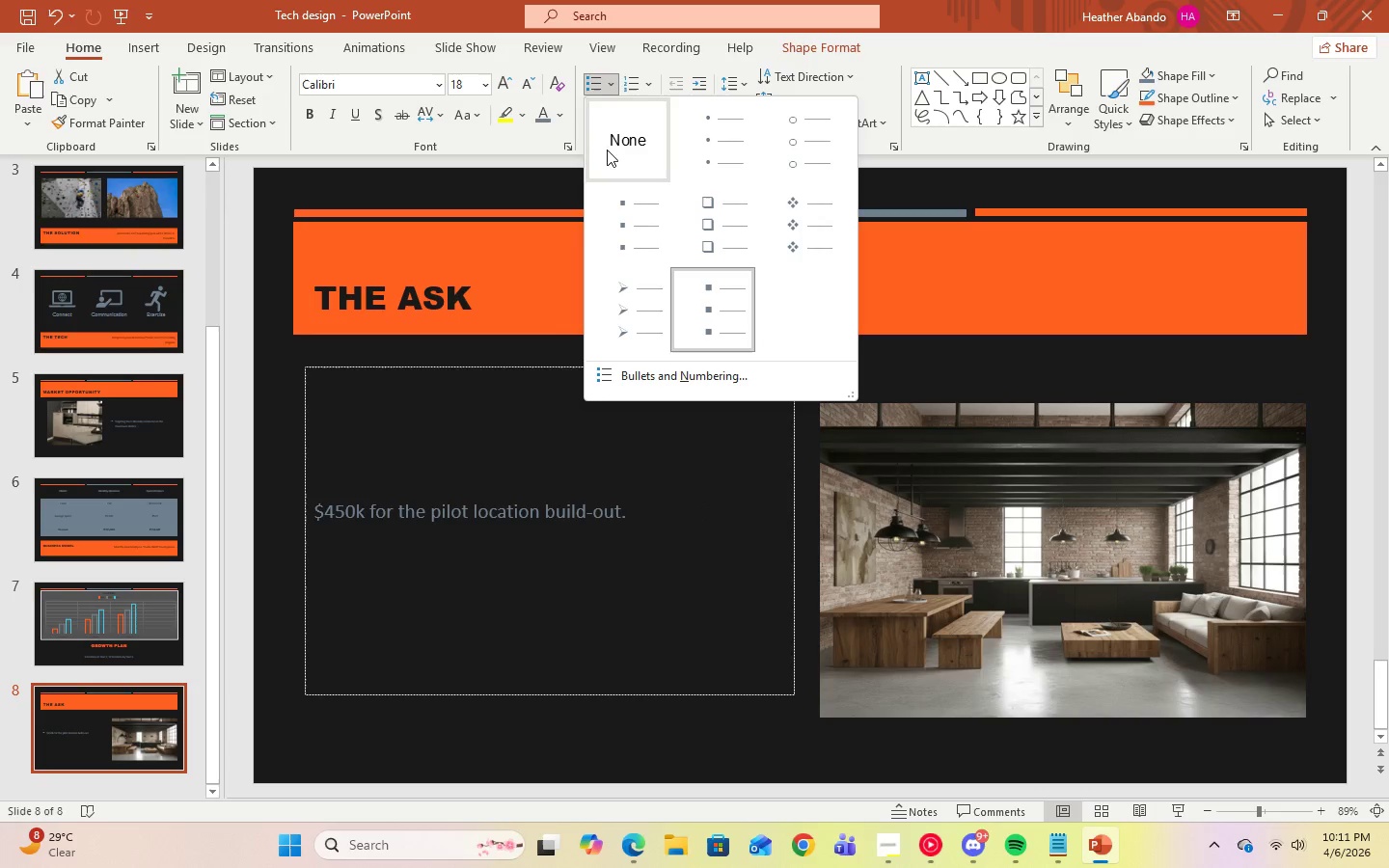 
left_click([609, 149])
 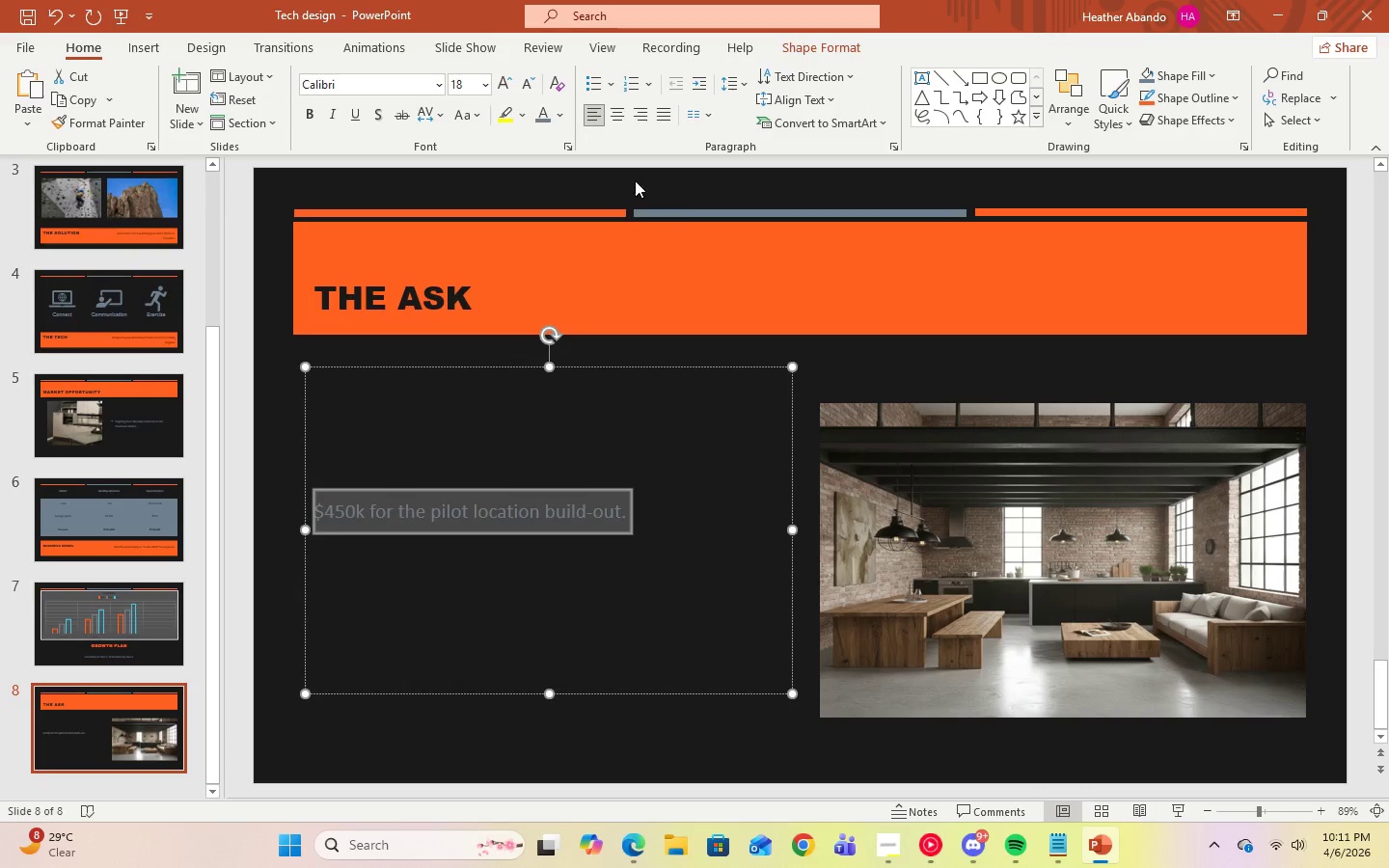 
left_click([860, 364])
 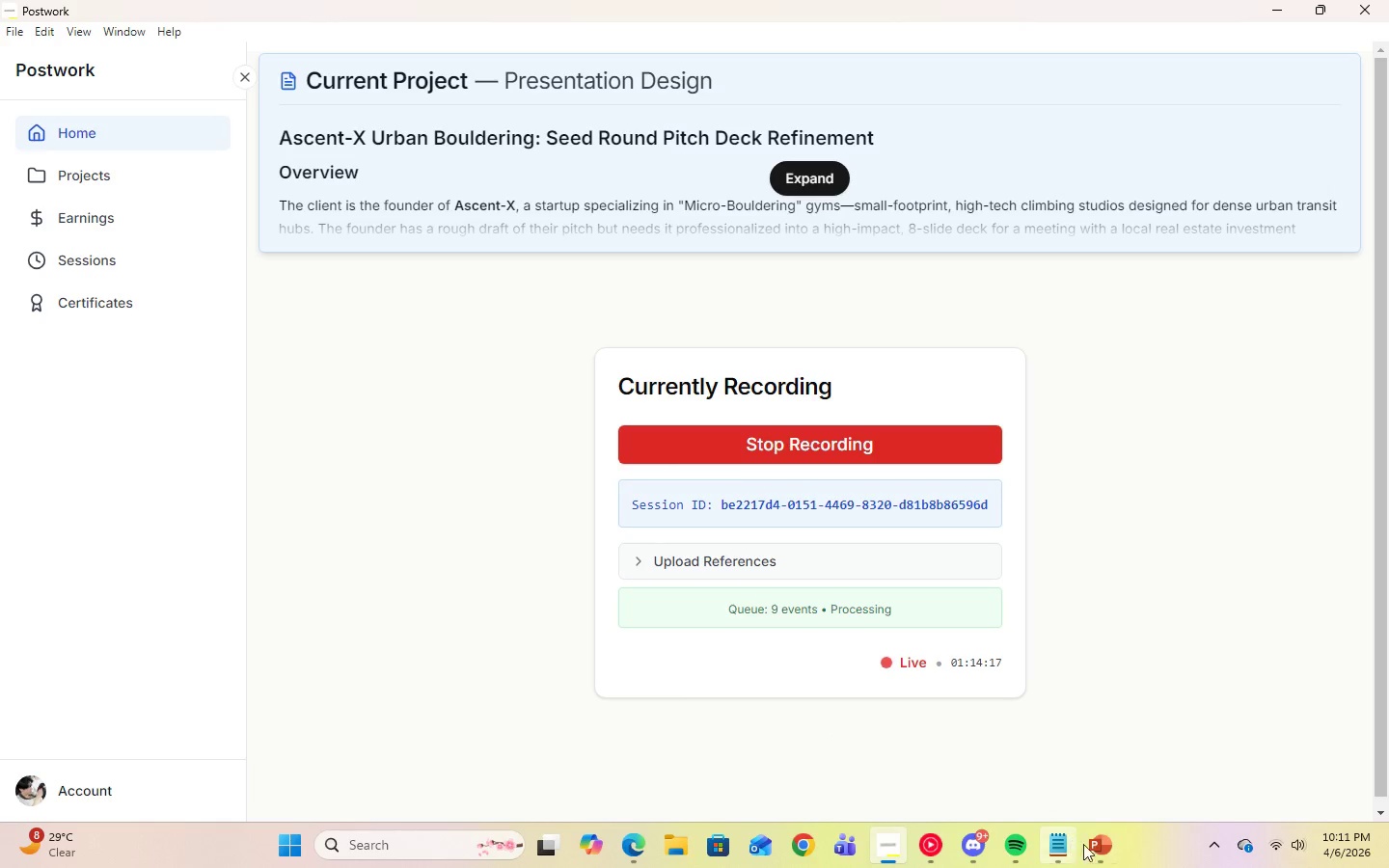 
wait(5.81)
 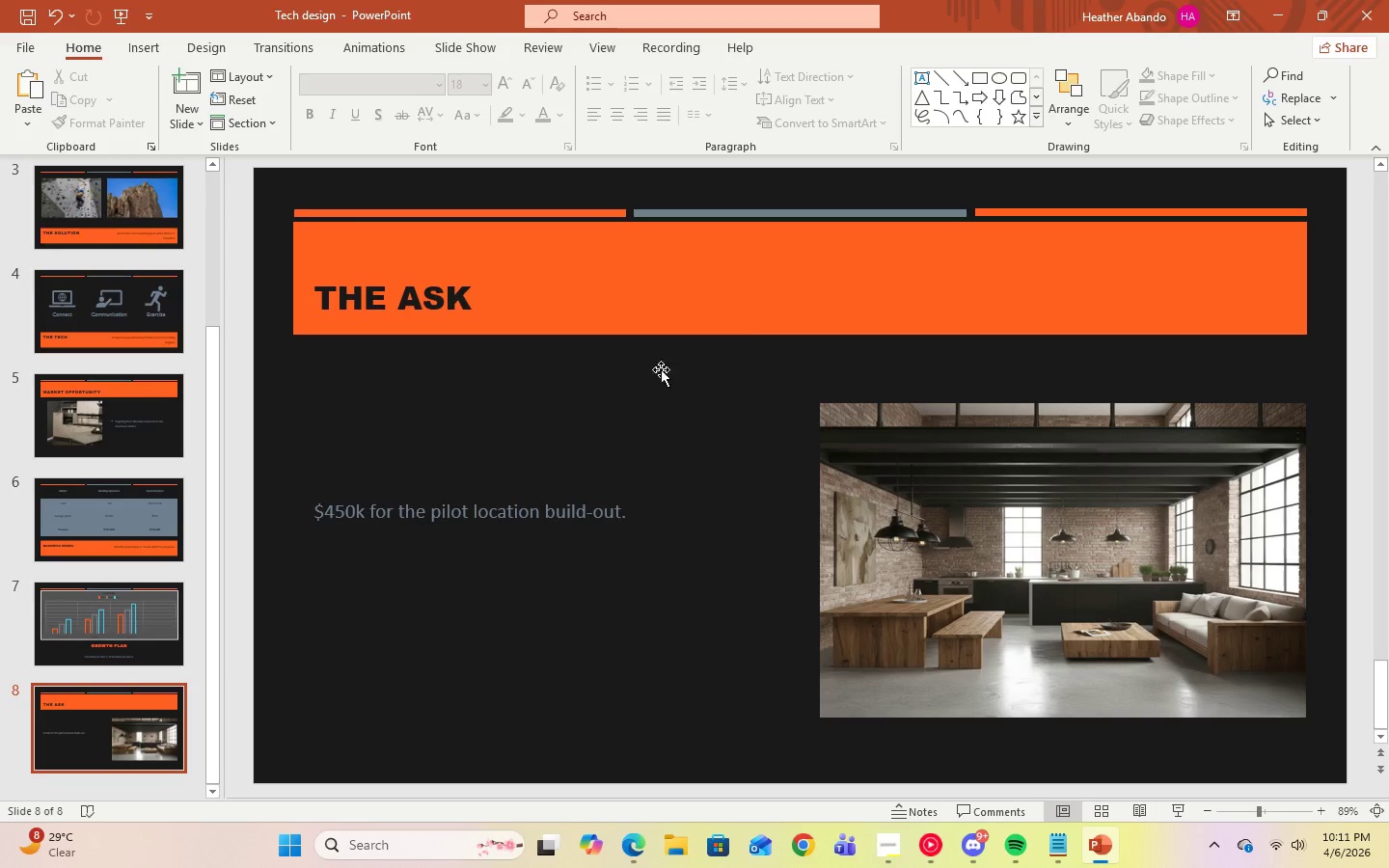 
left_click([259, 78])
 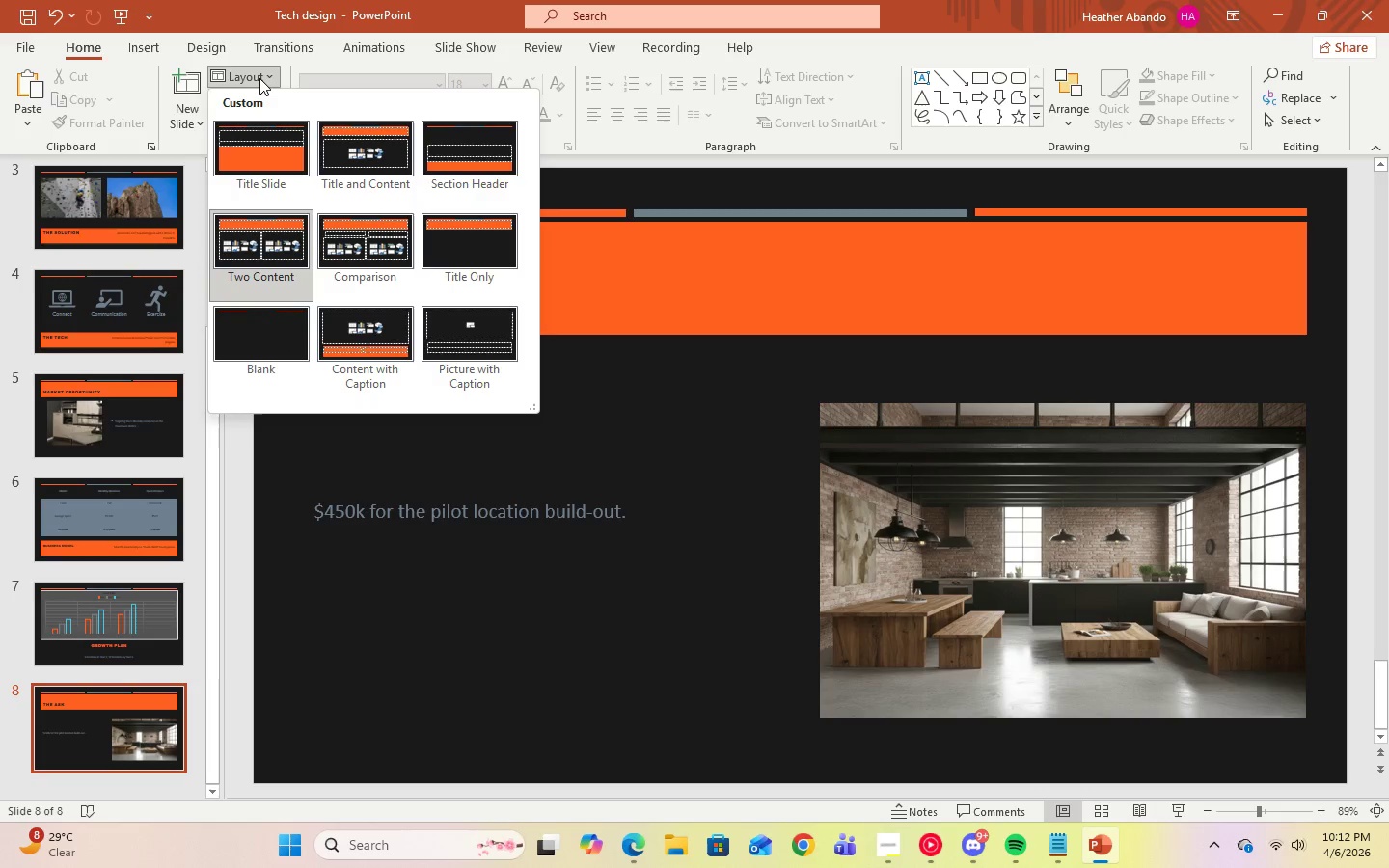 
left_click([487, 334])
 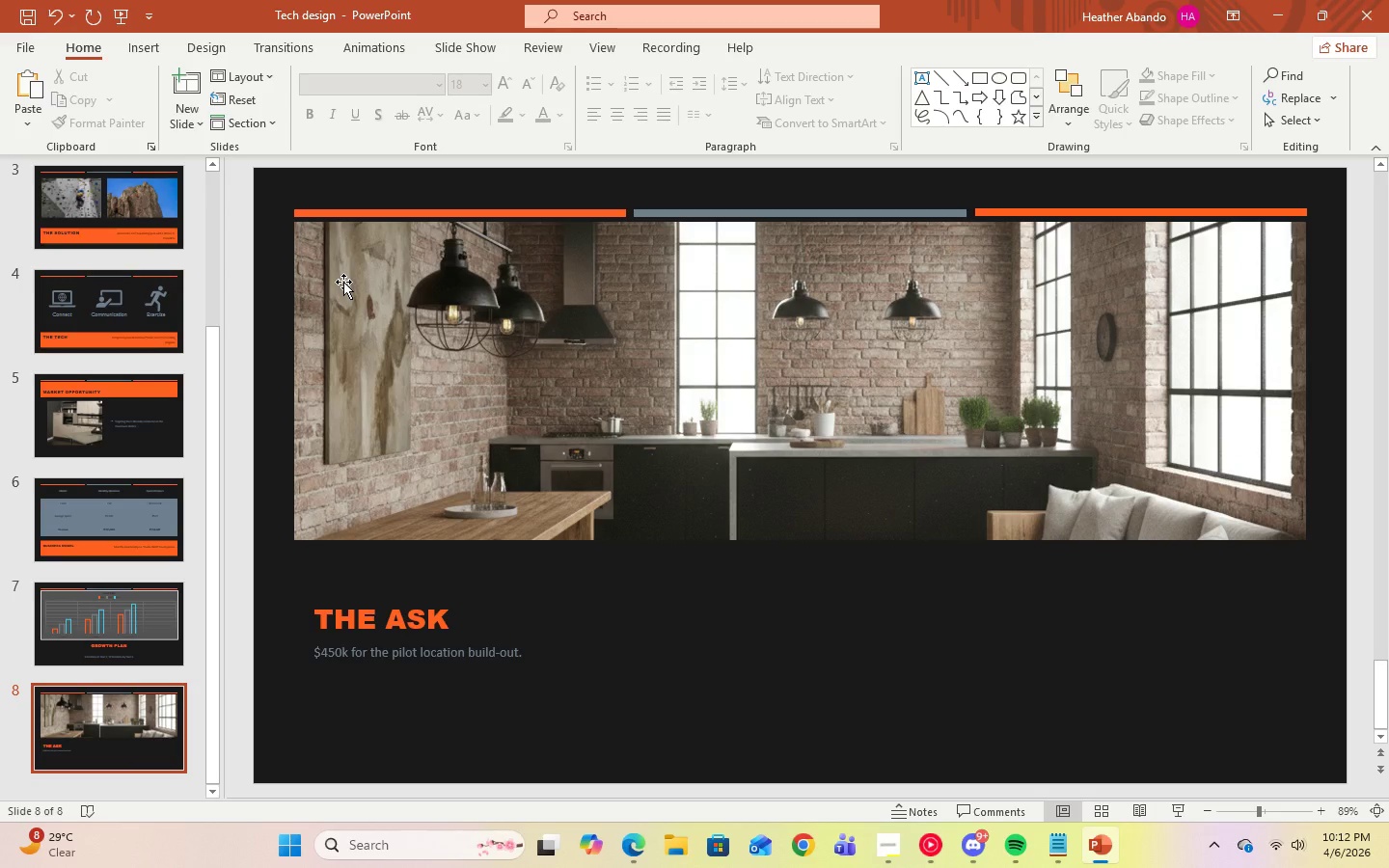 
left_click([424, 621])
 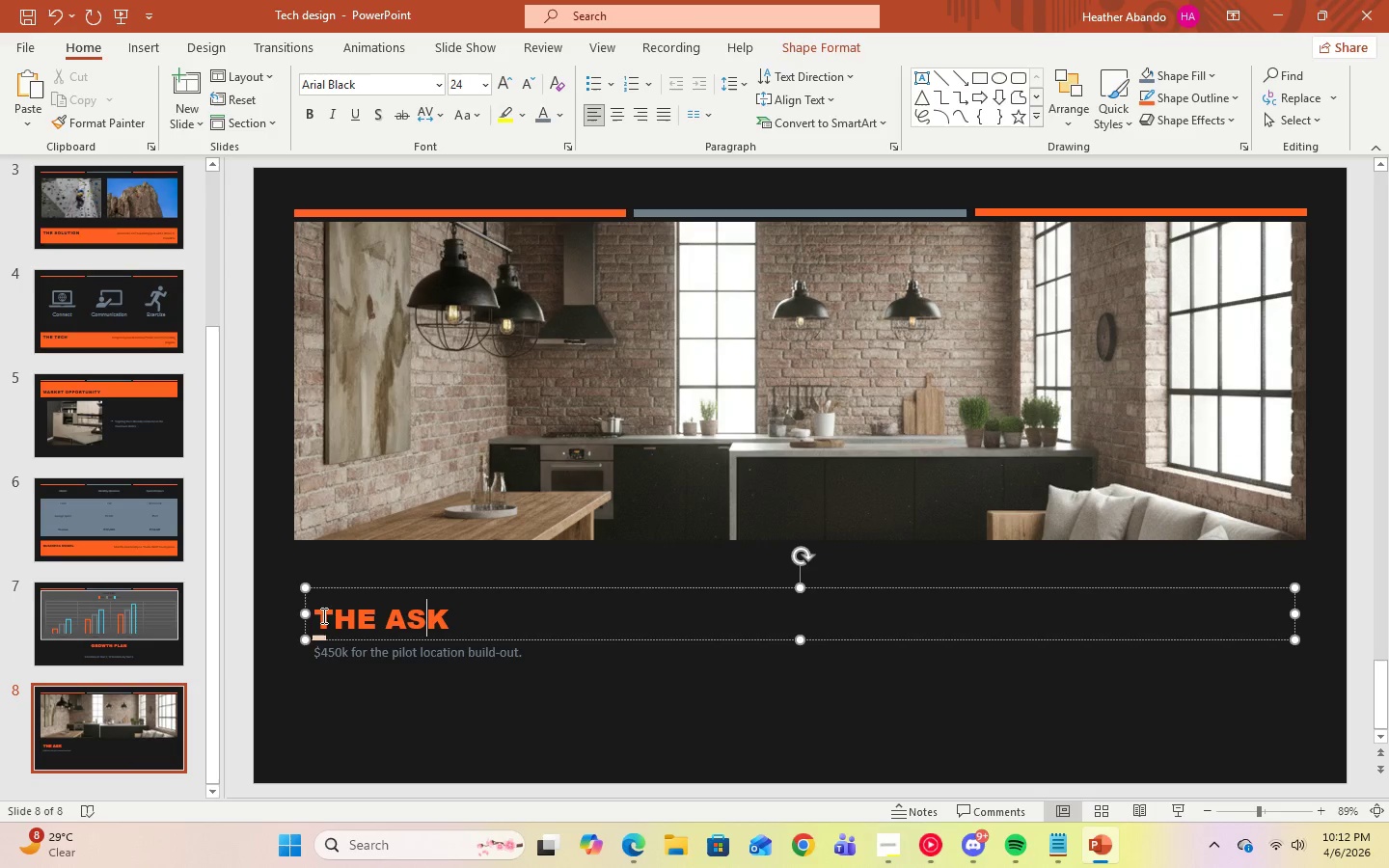 
left_click_drag(start_coordinate=[319, 615], to_coordinate=[471, 613])
 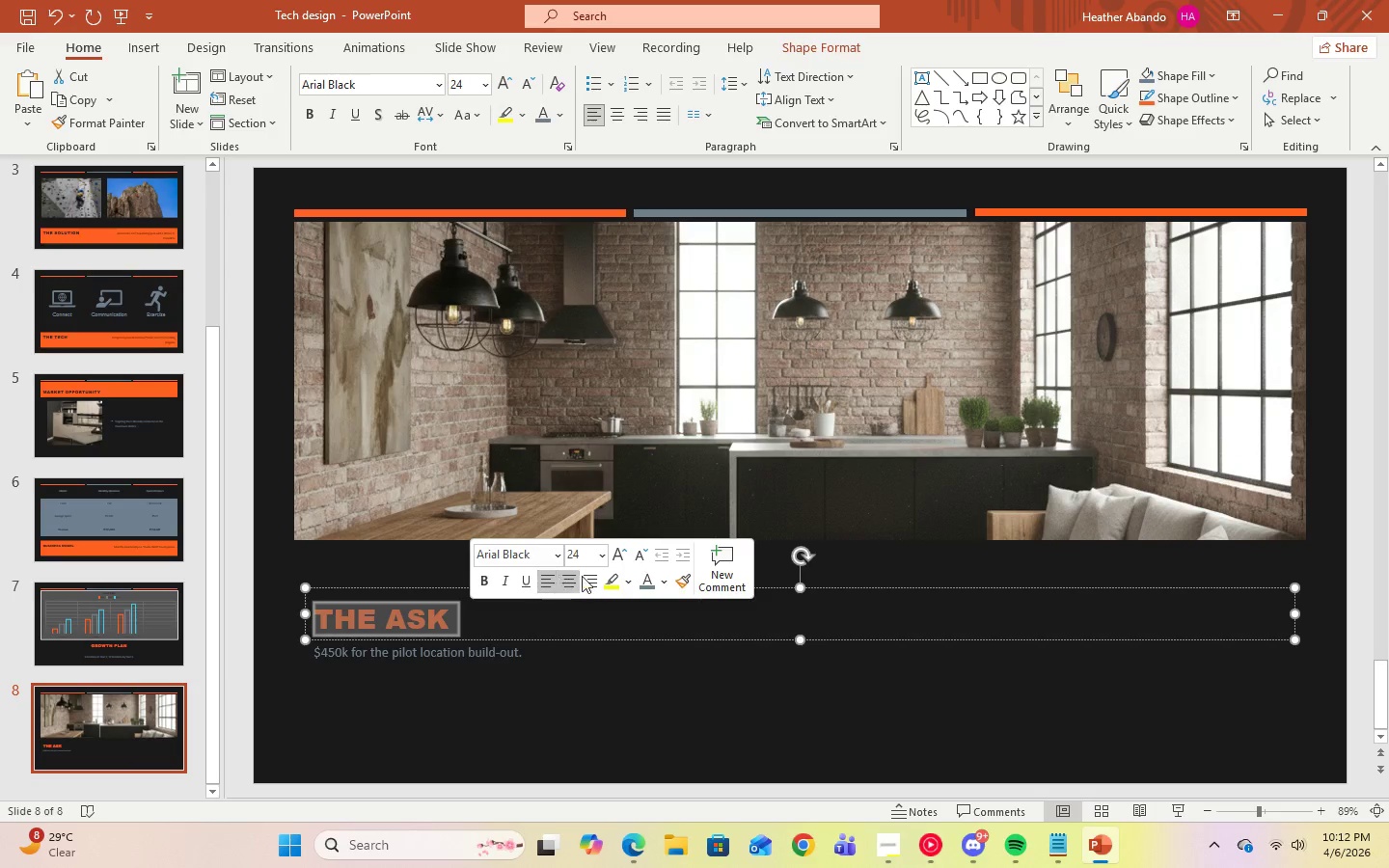 
left_click([595, 556])
 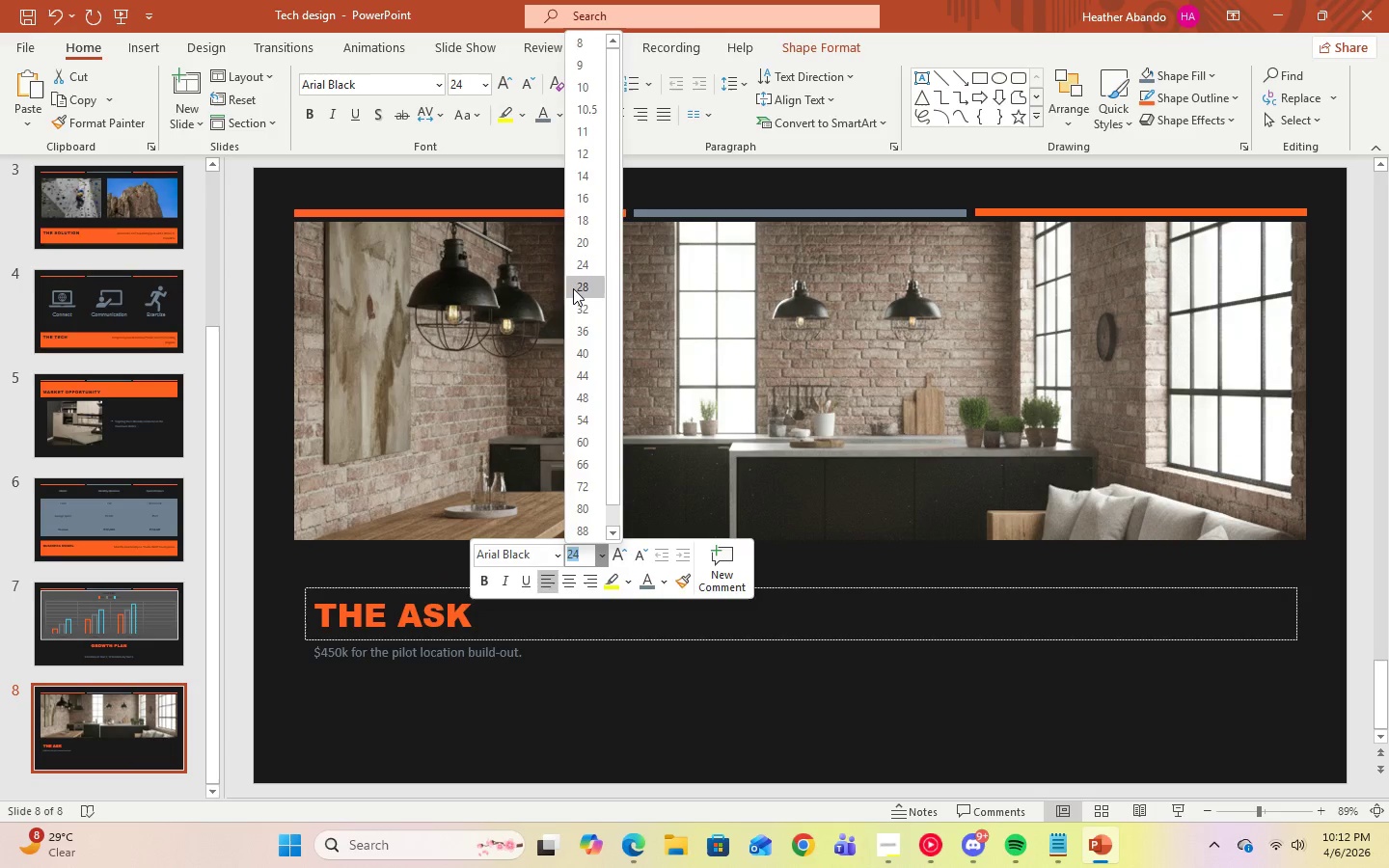 
left_click([574, 286])
 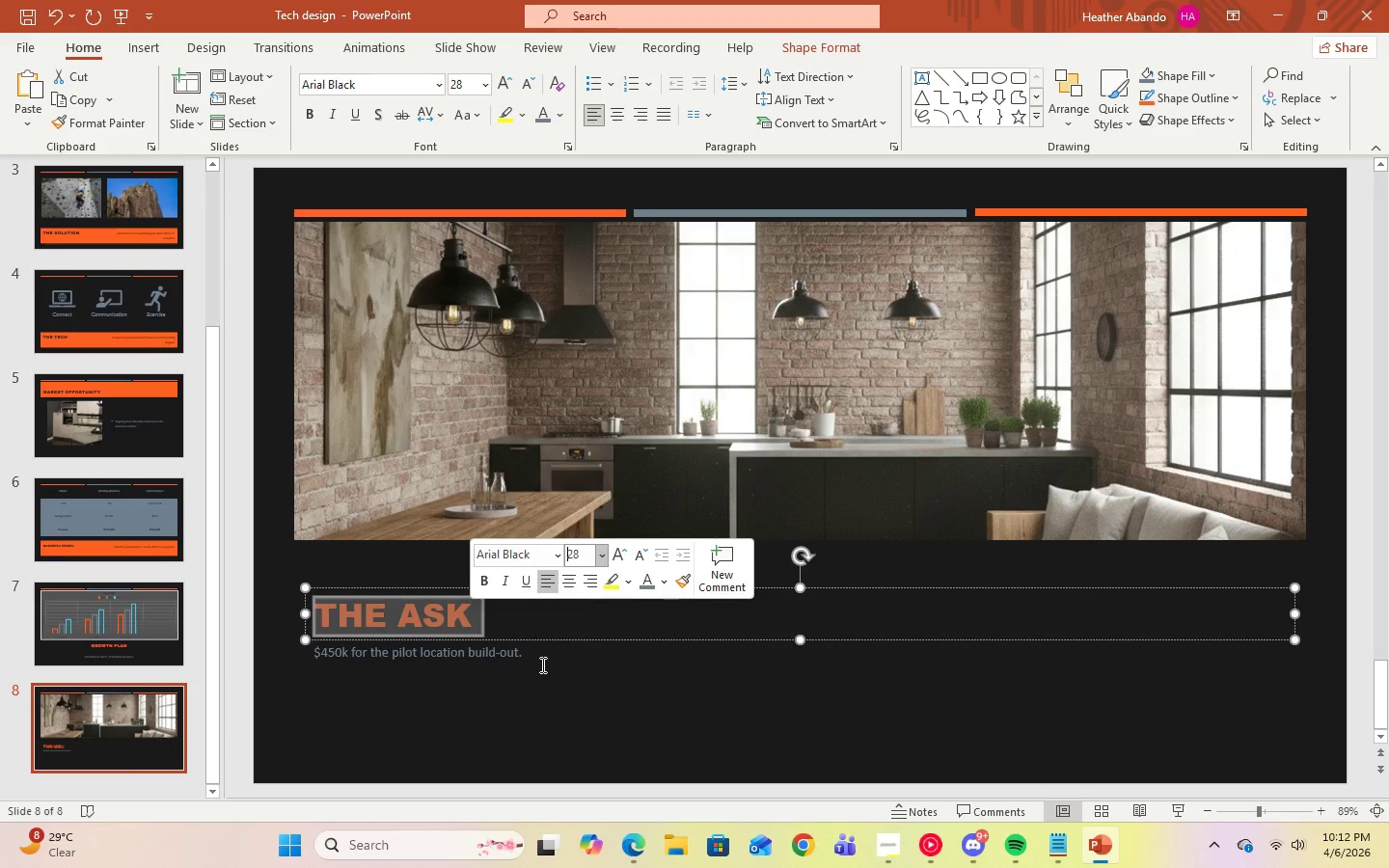 
left_click([531, 660])
 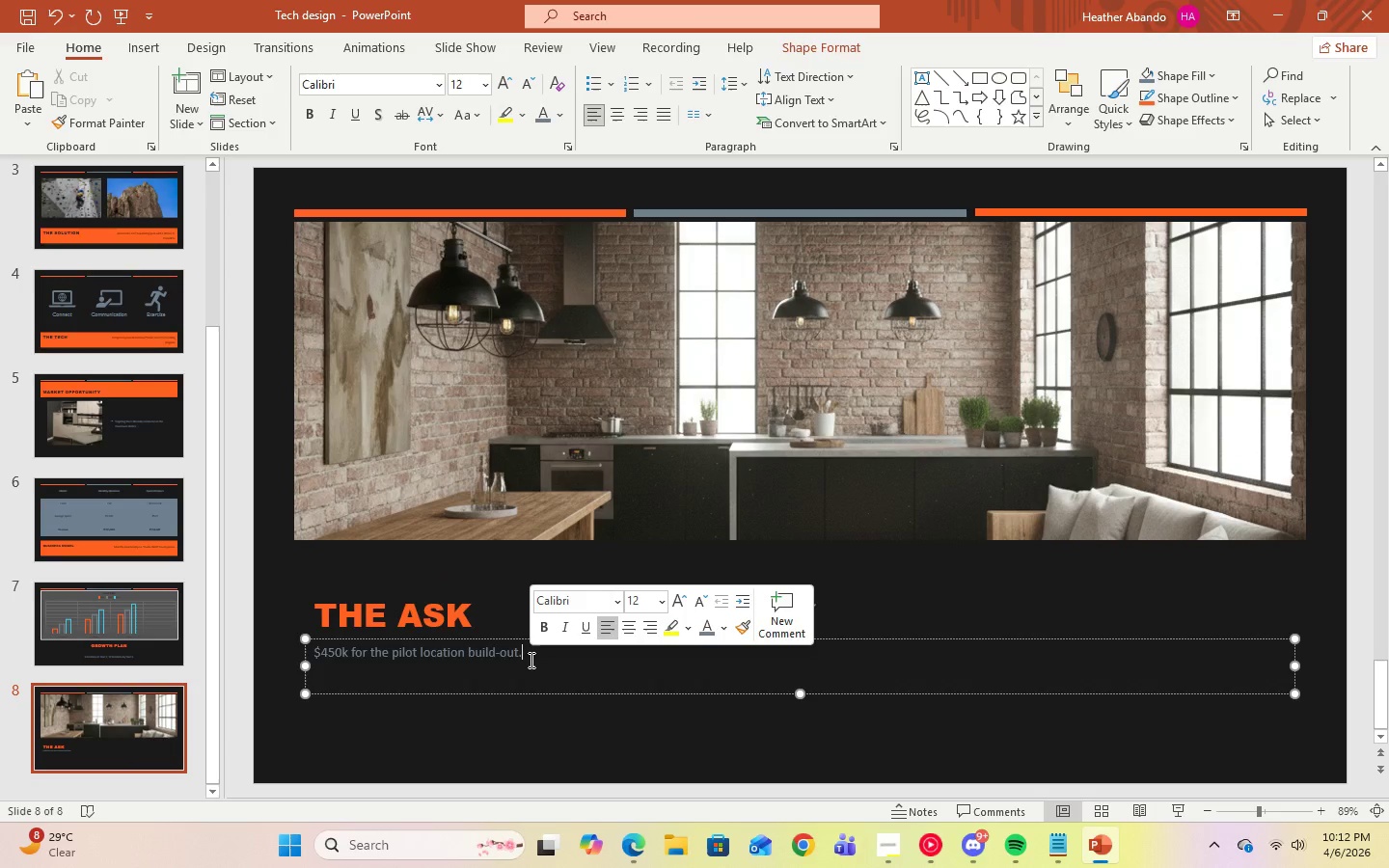 
left_click_drag(start_coordinate=[531, 660], to_coordinate=[314, 663])
 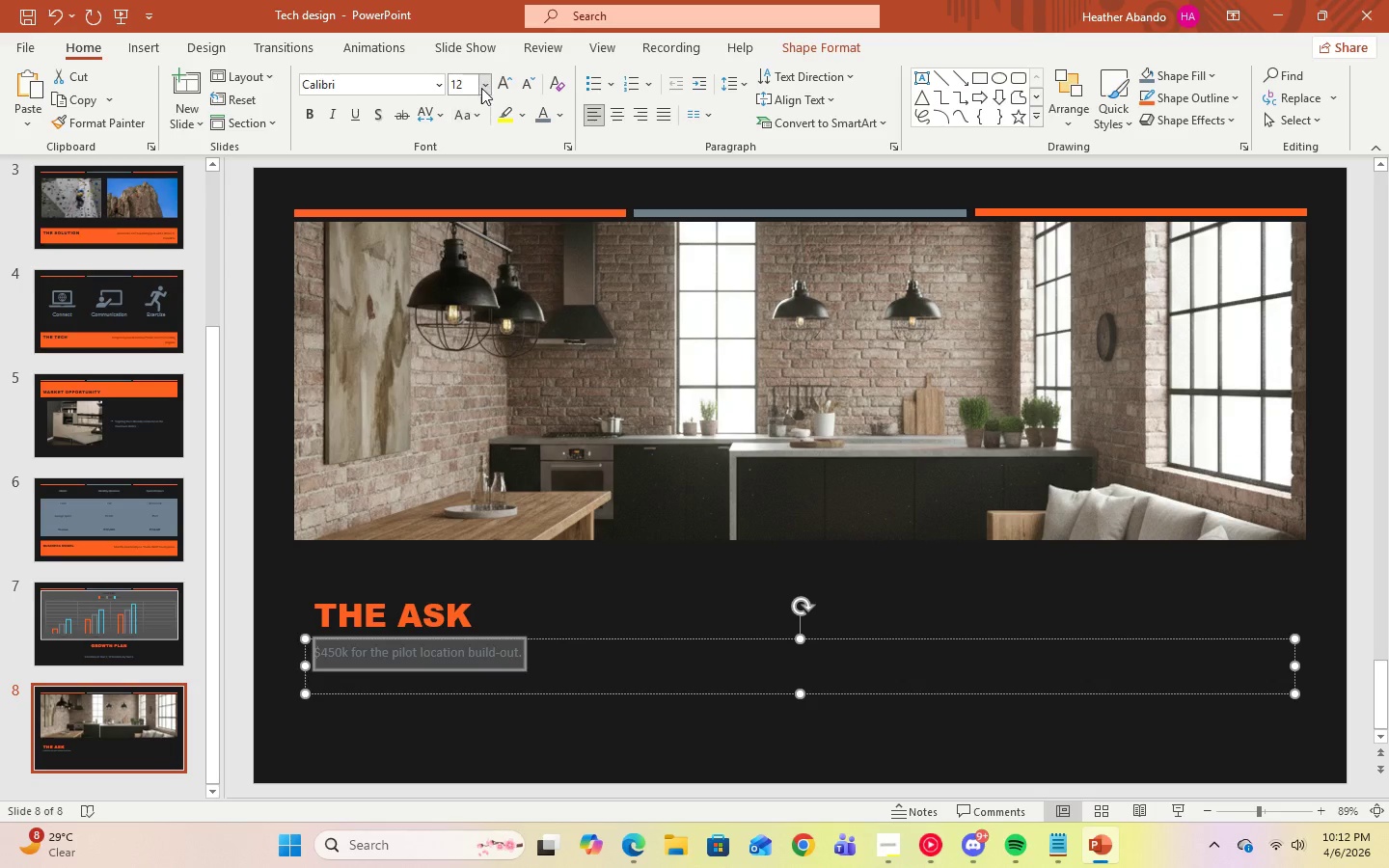 
left_click([483, 85])
 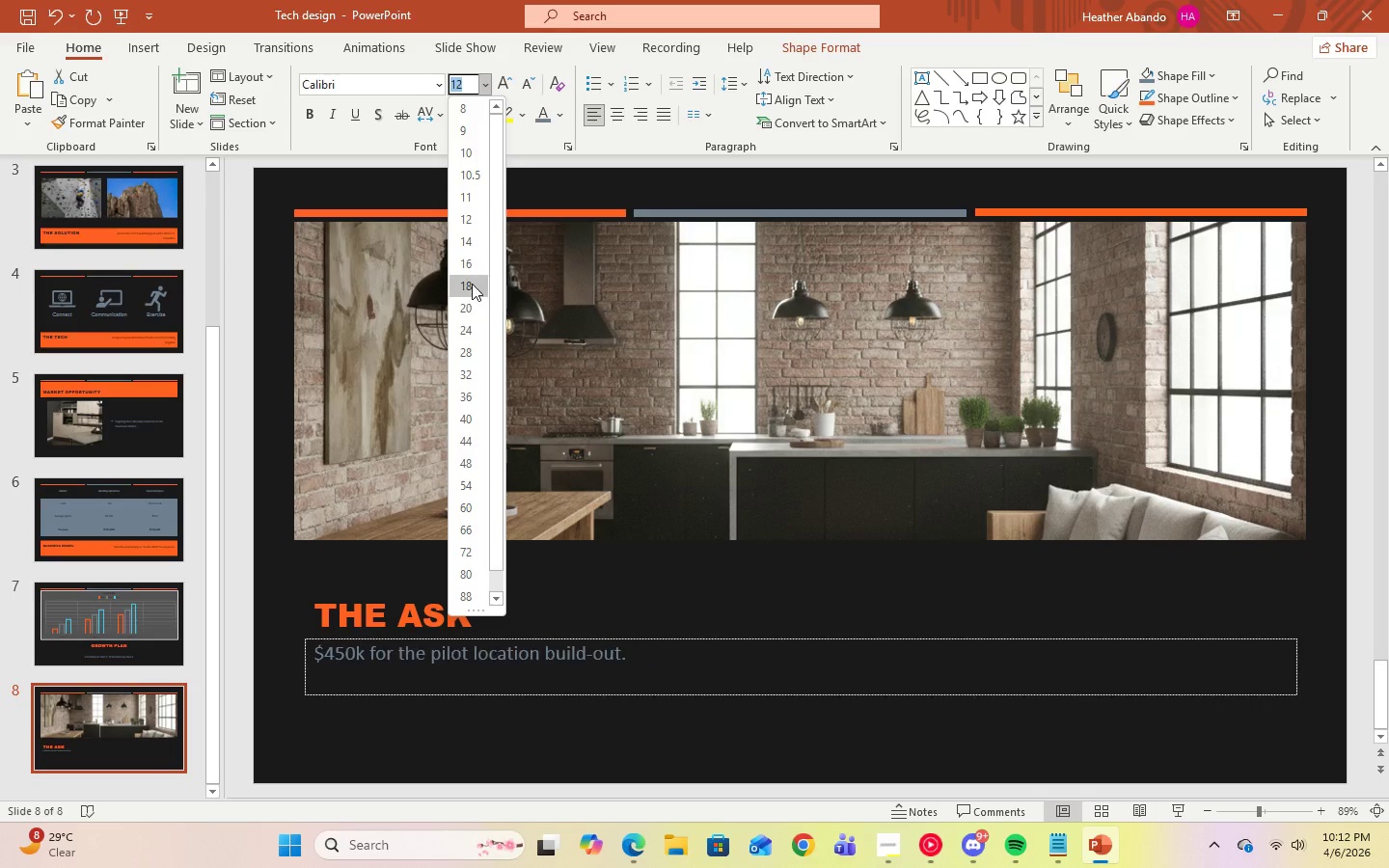 
left_click([472, 284])
 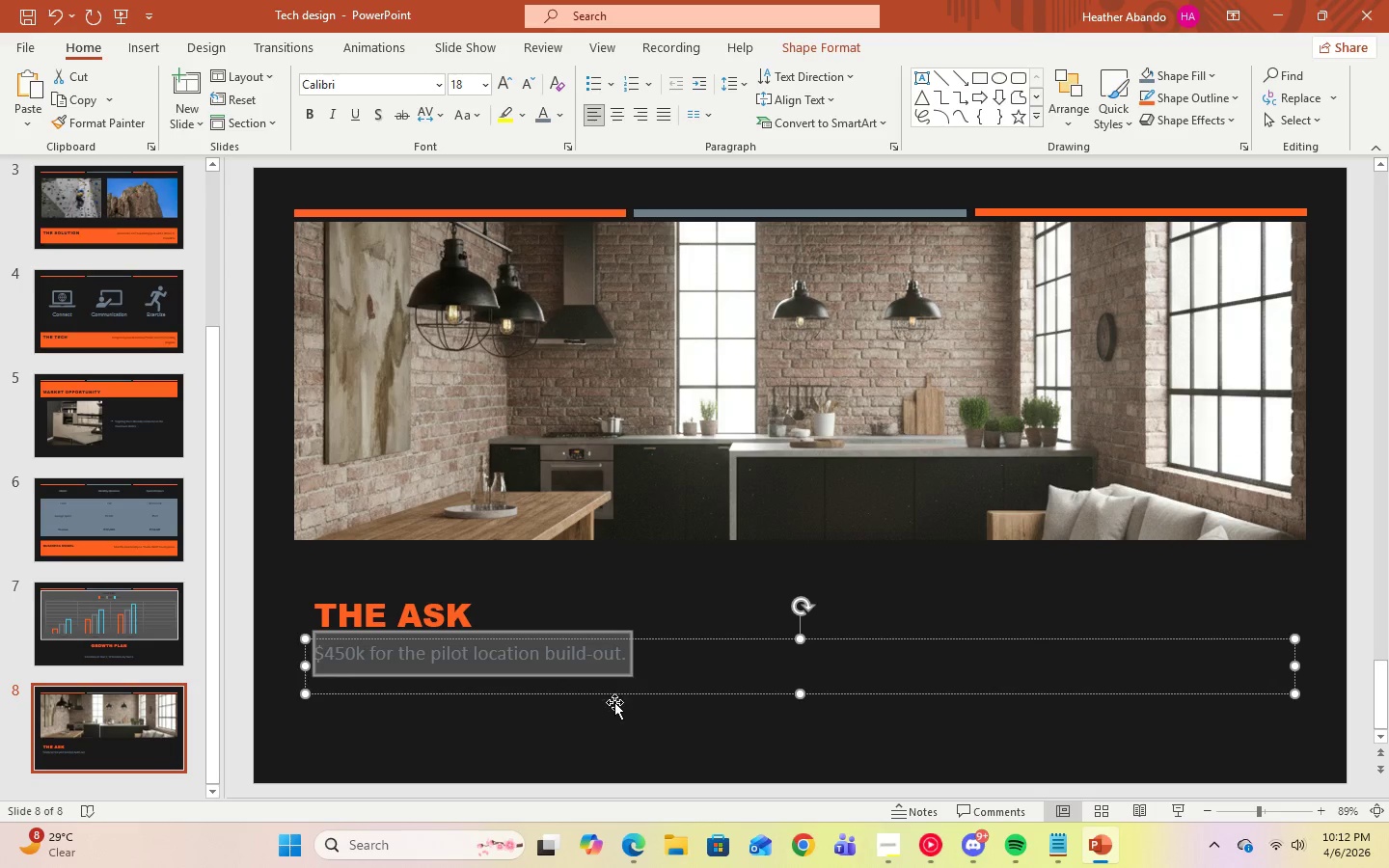 
left_click([613, 724])
 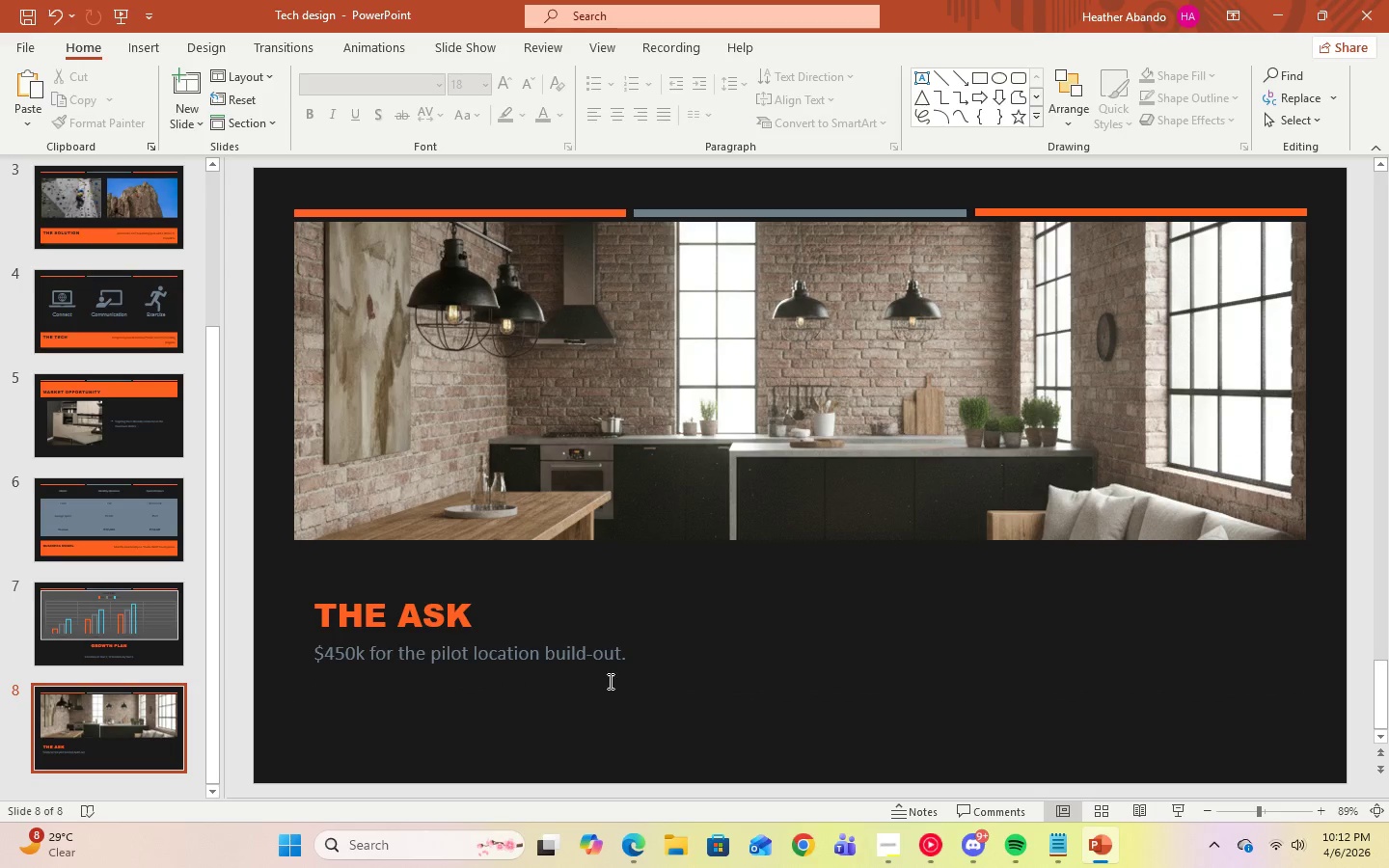 
left_click([607, 657])
 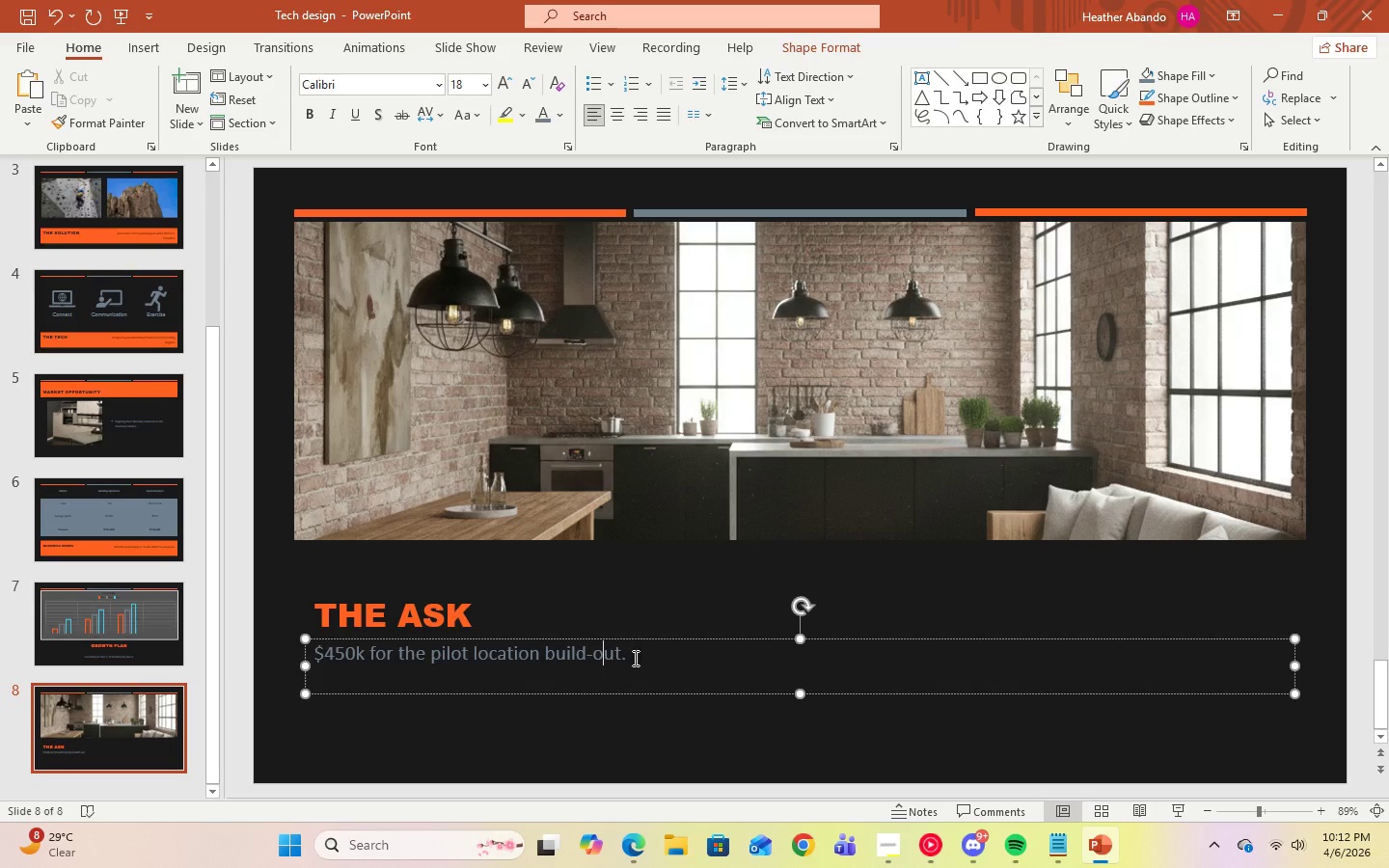 
left_click([614, 717])
 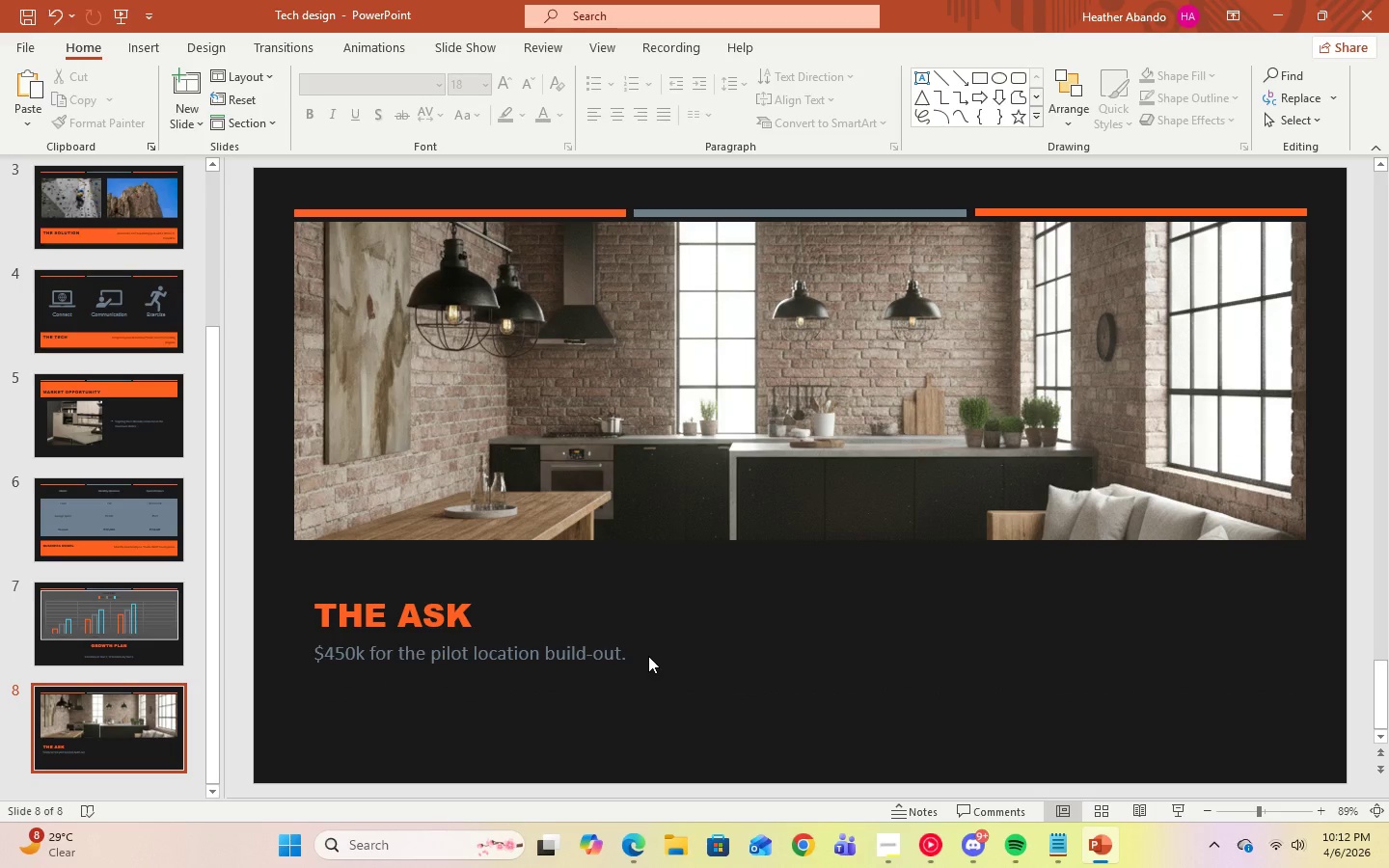 
double_click([623, 654])
 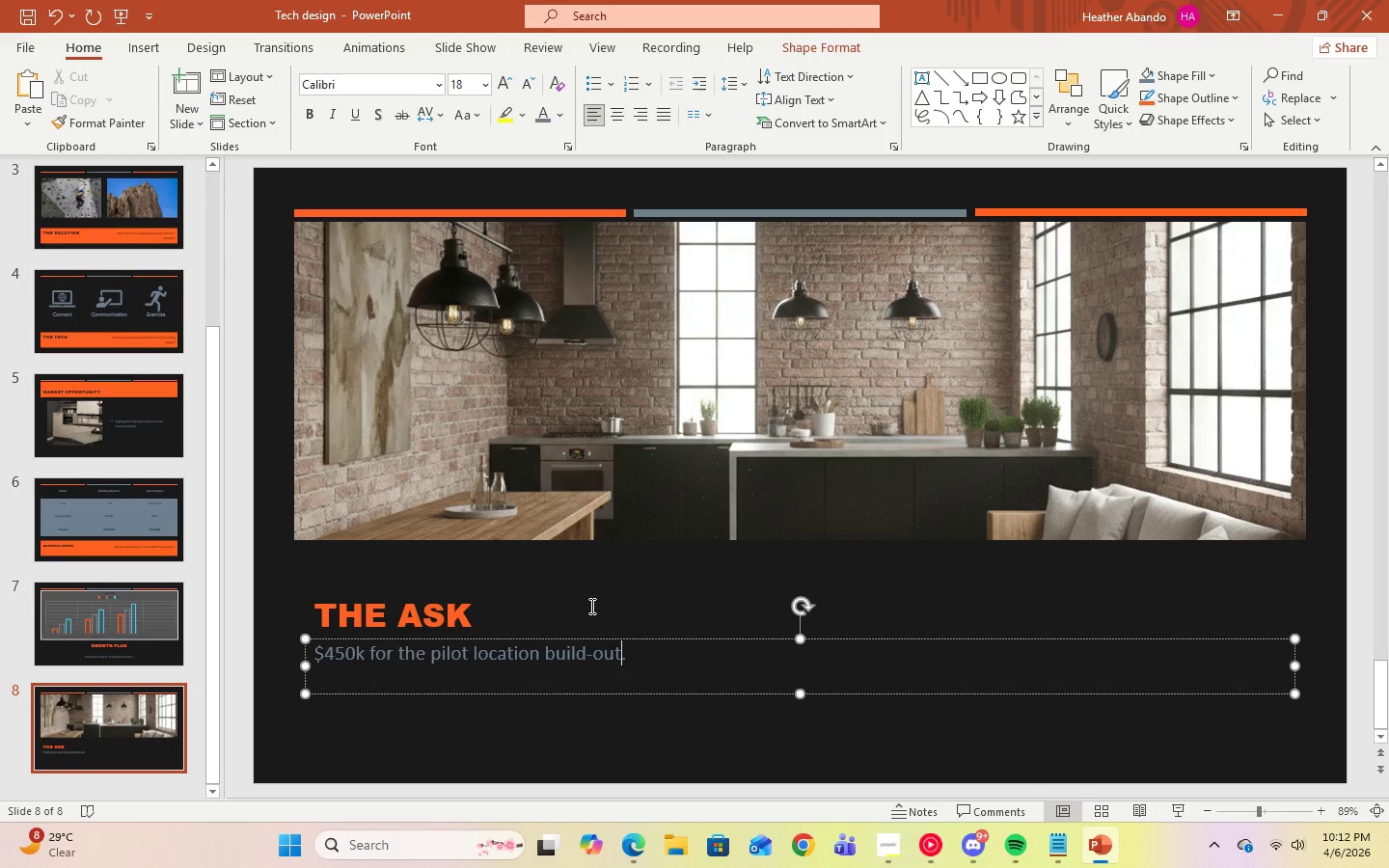 
left_click([590, 608])
 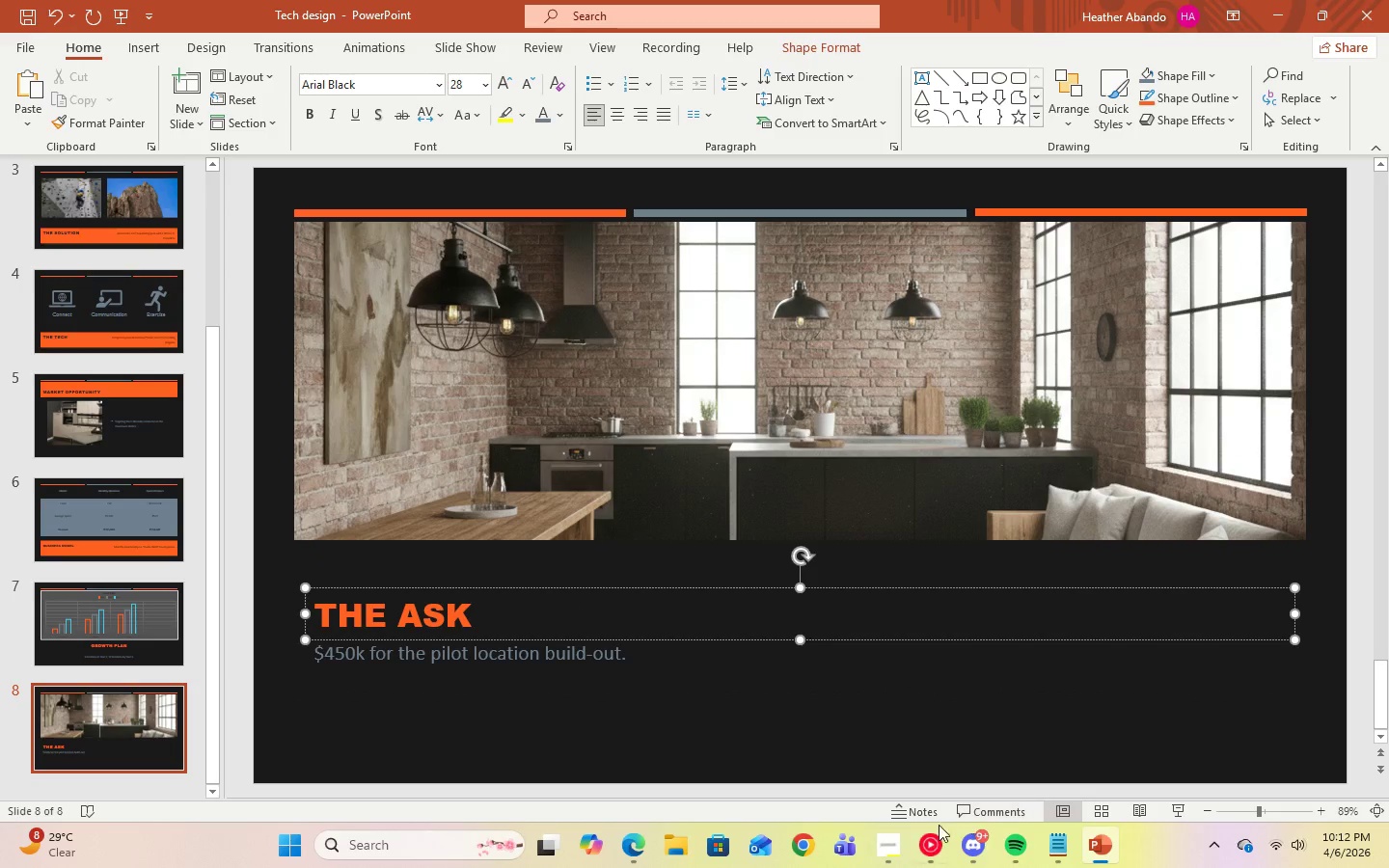 
left_click([892, 836])